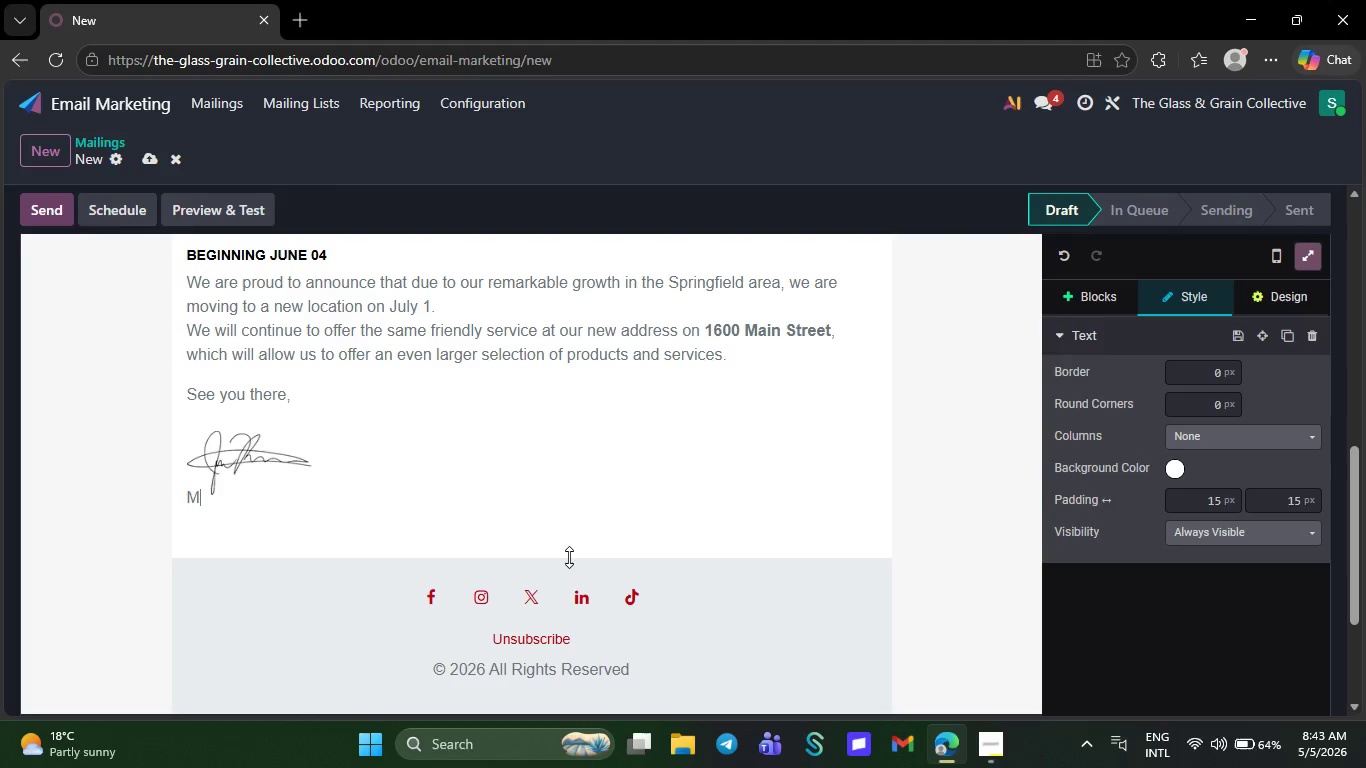 
key(Backspace)
 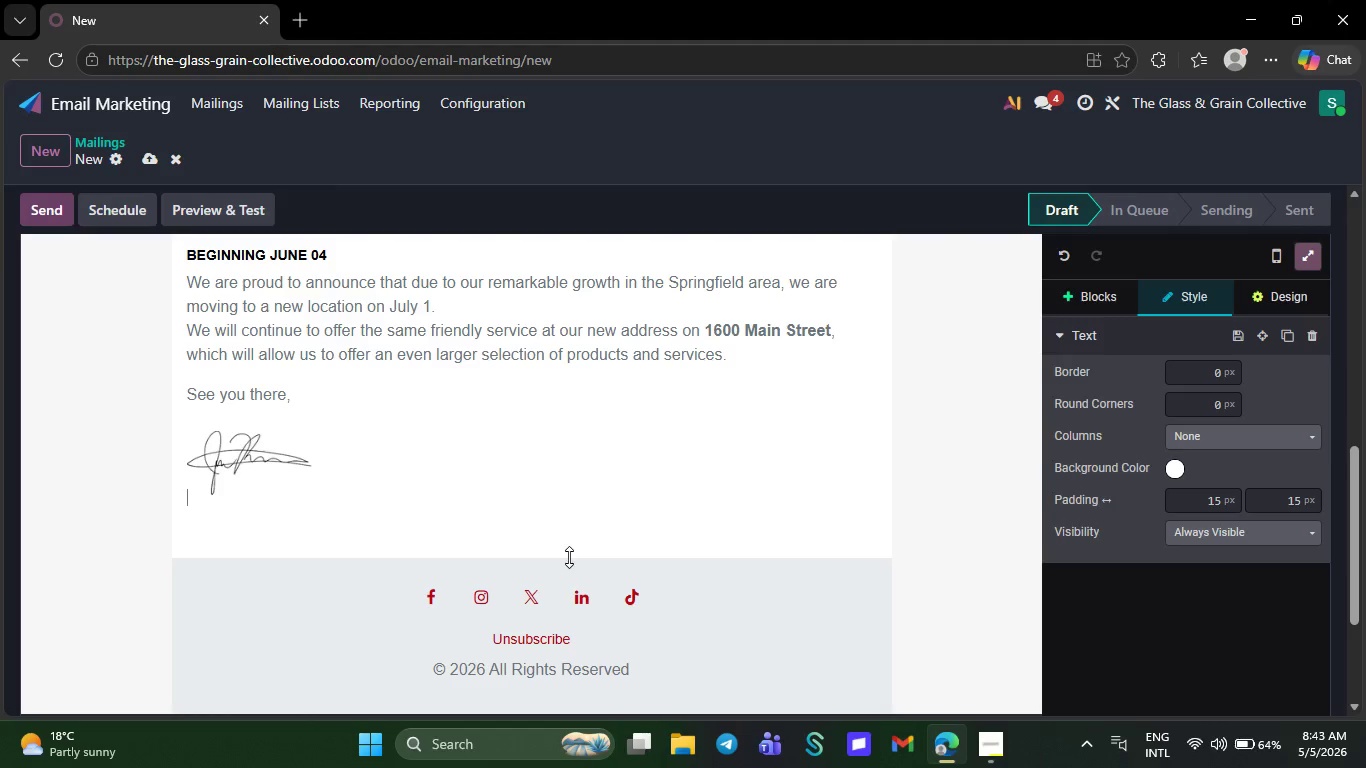 
key(Backspace)
 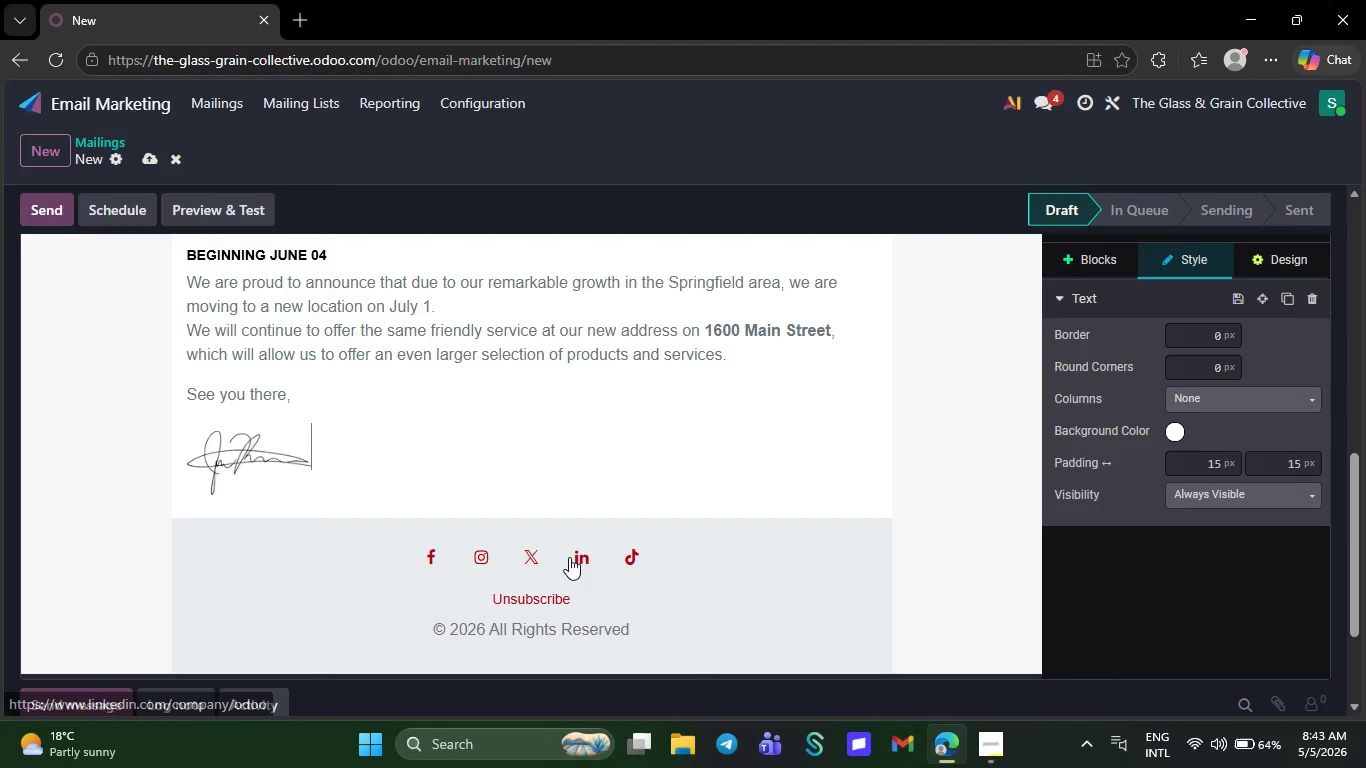 
key(Backspace)
 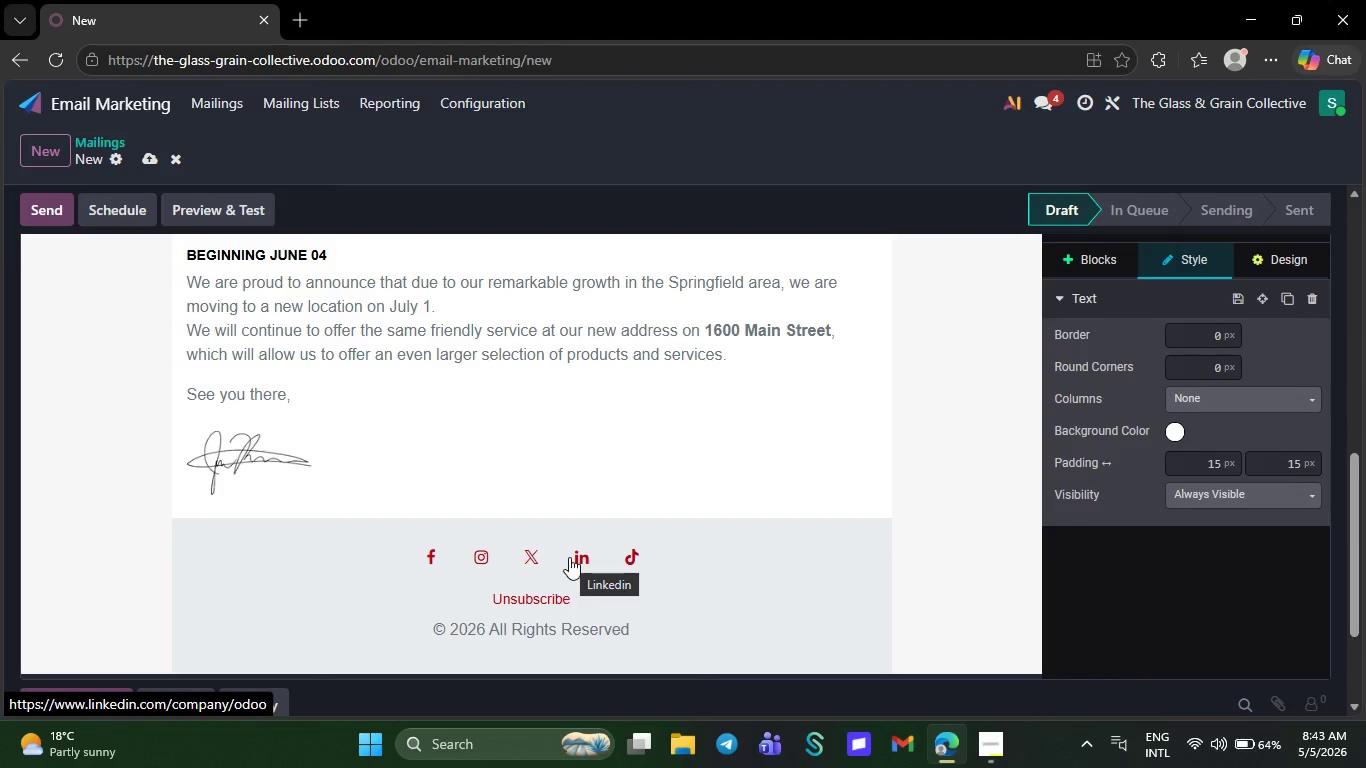 
key(Backspace)
 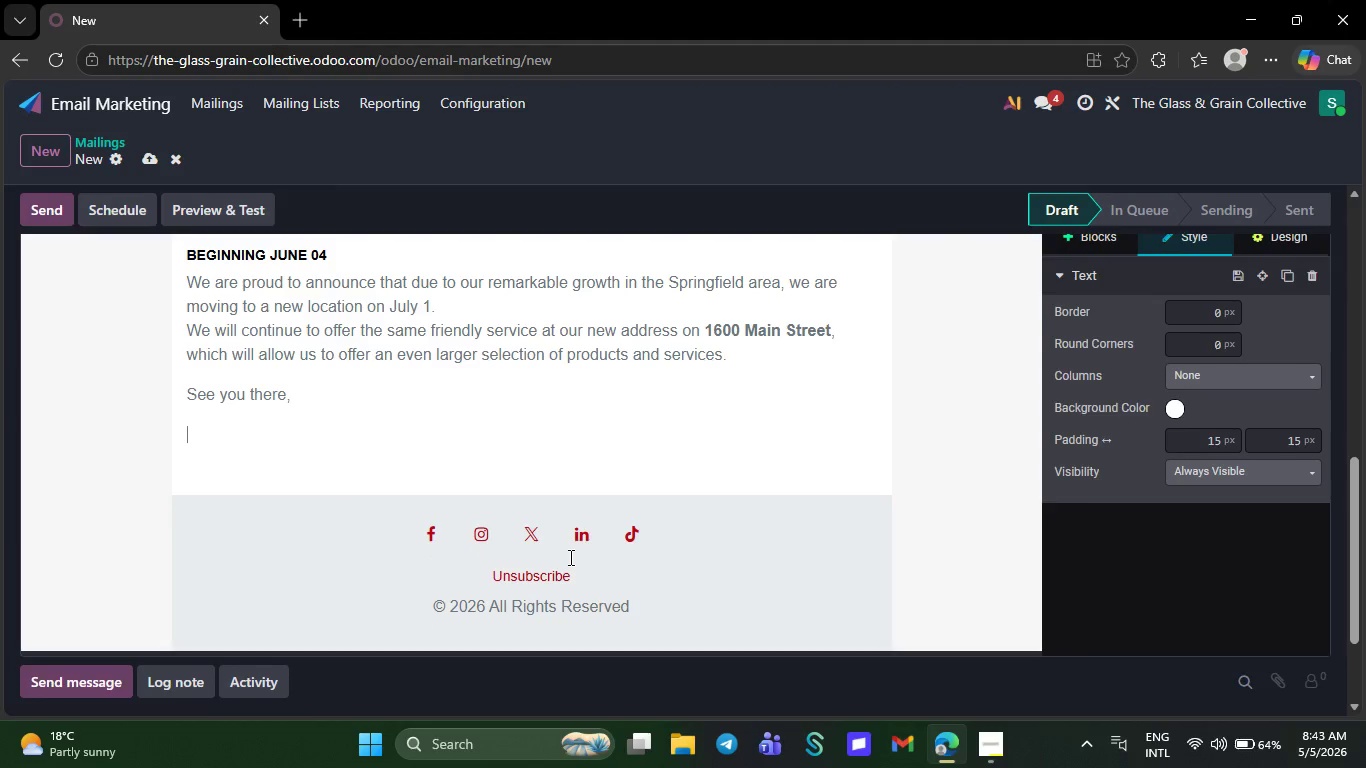 
key(Backspace)
 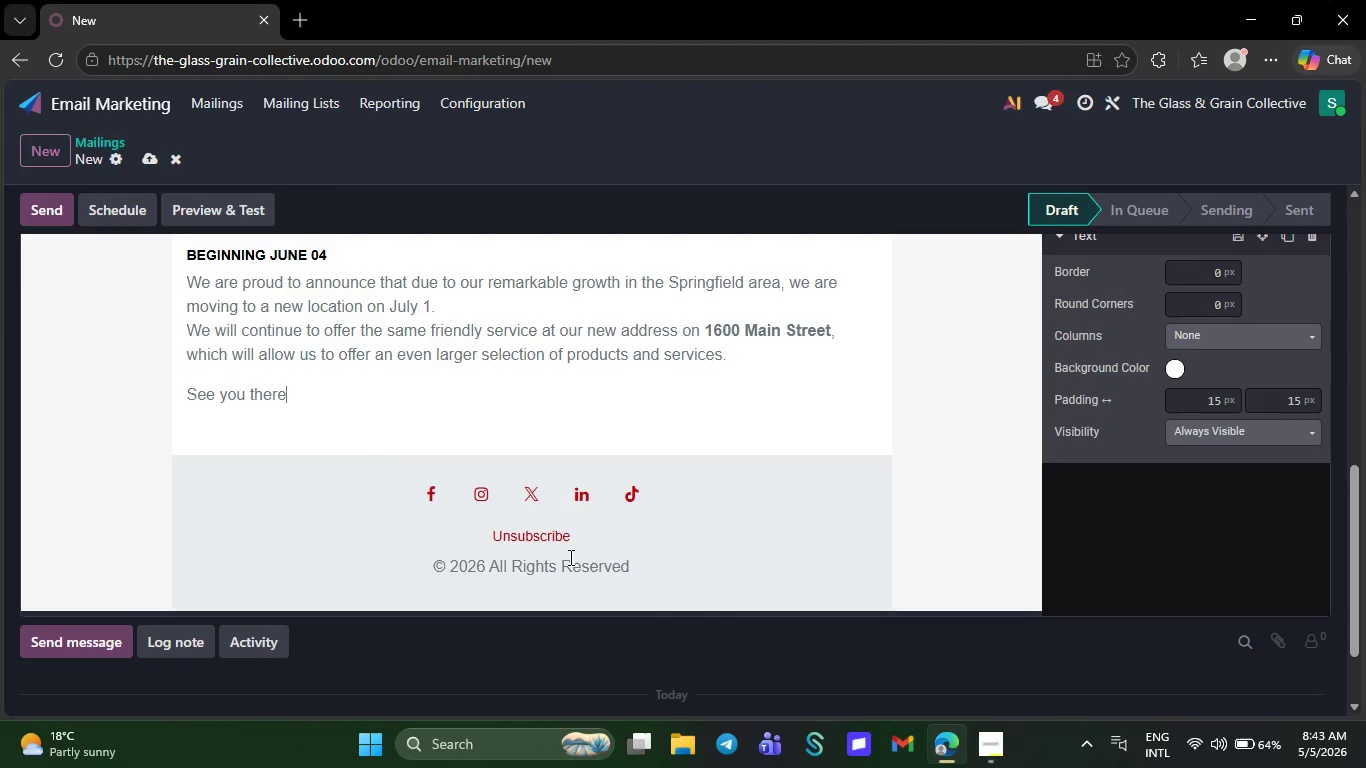 
key(Backspace)
 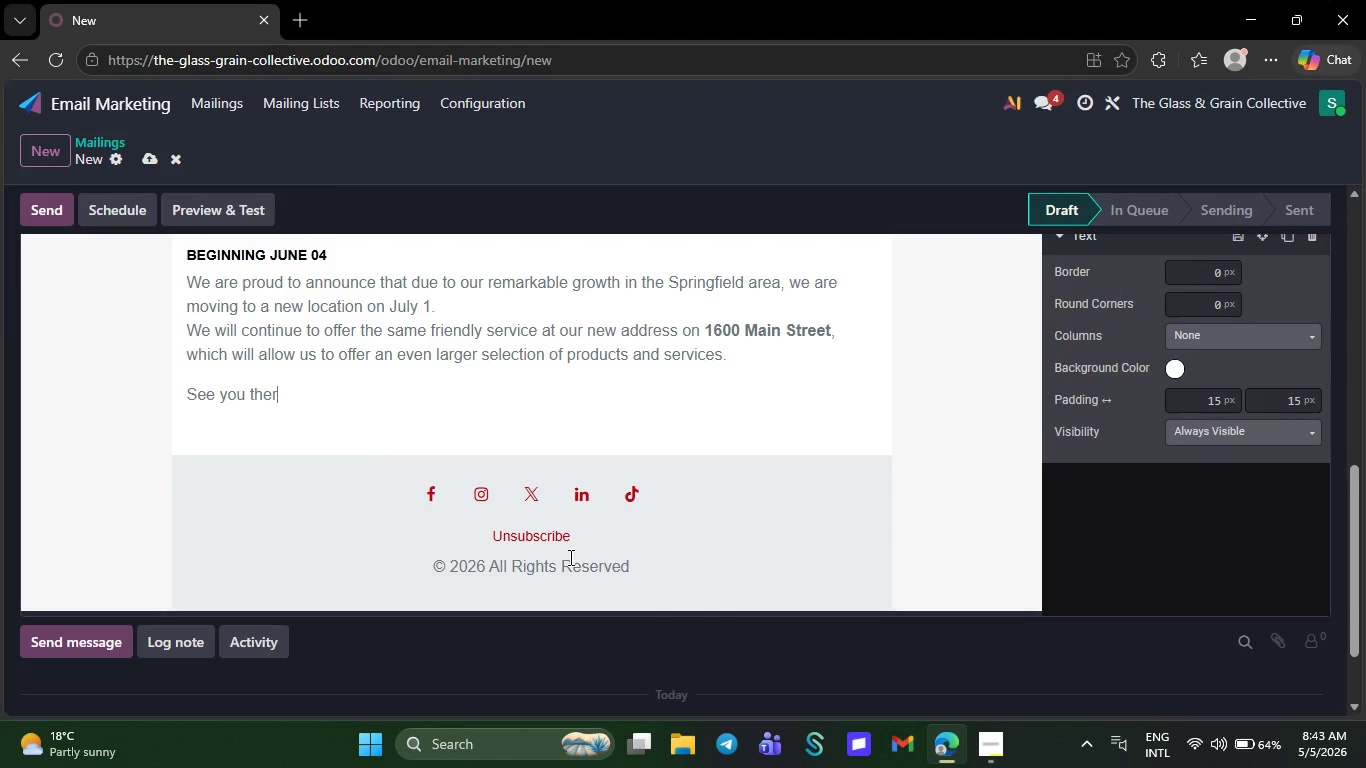 
key(Backspace)
 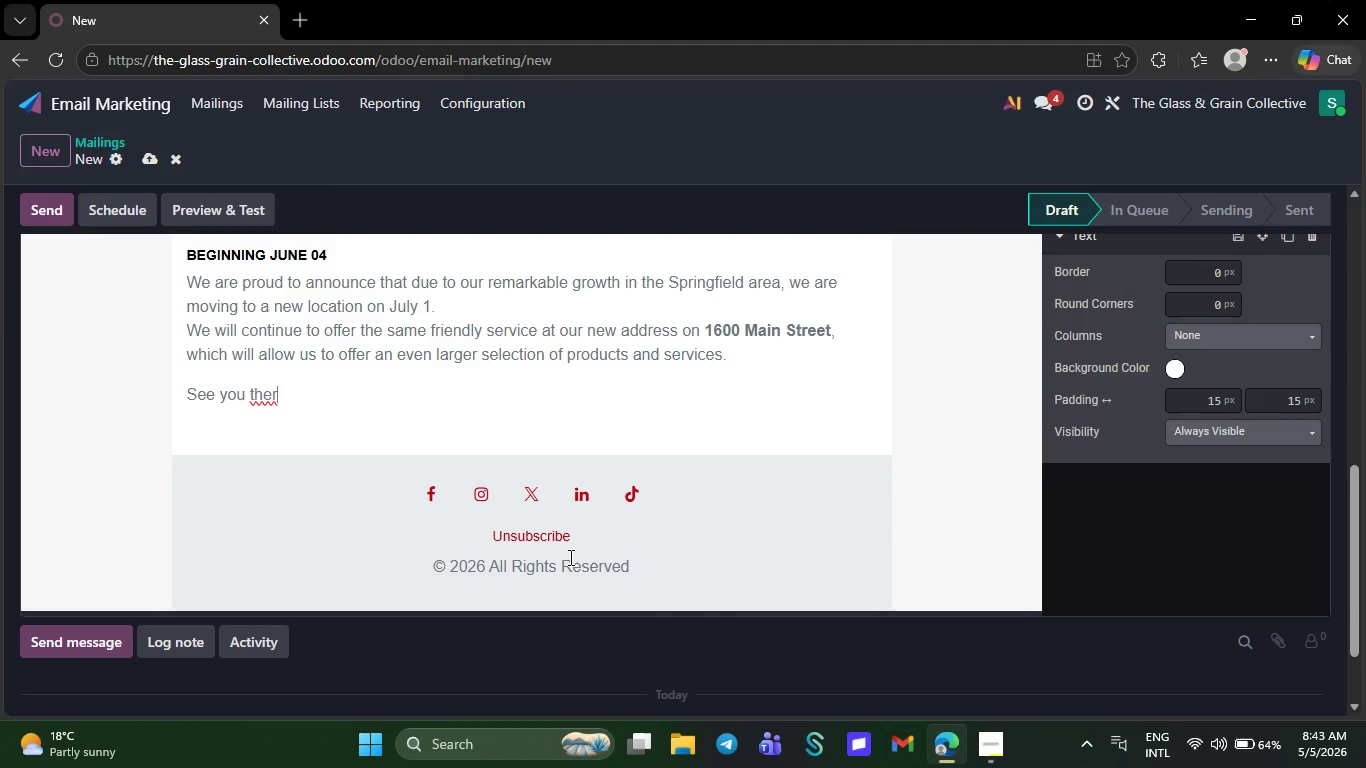 
key(Backspace)
 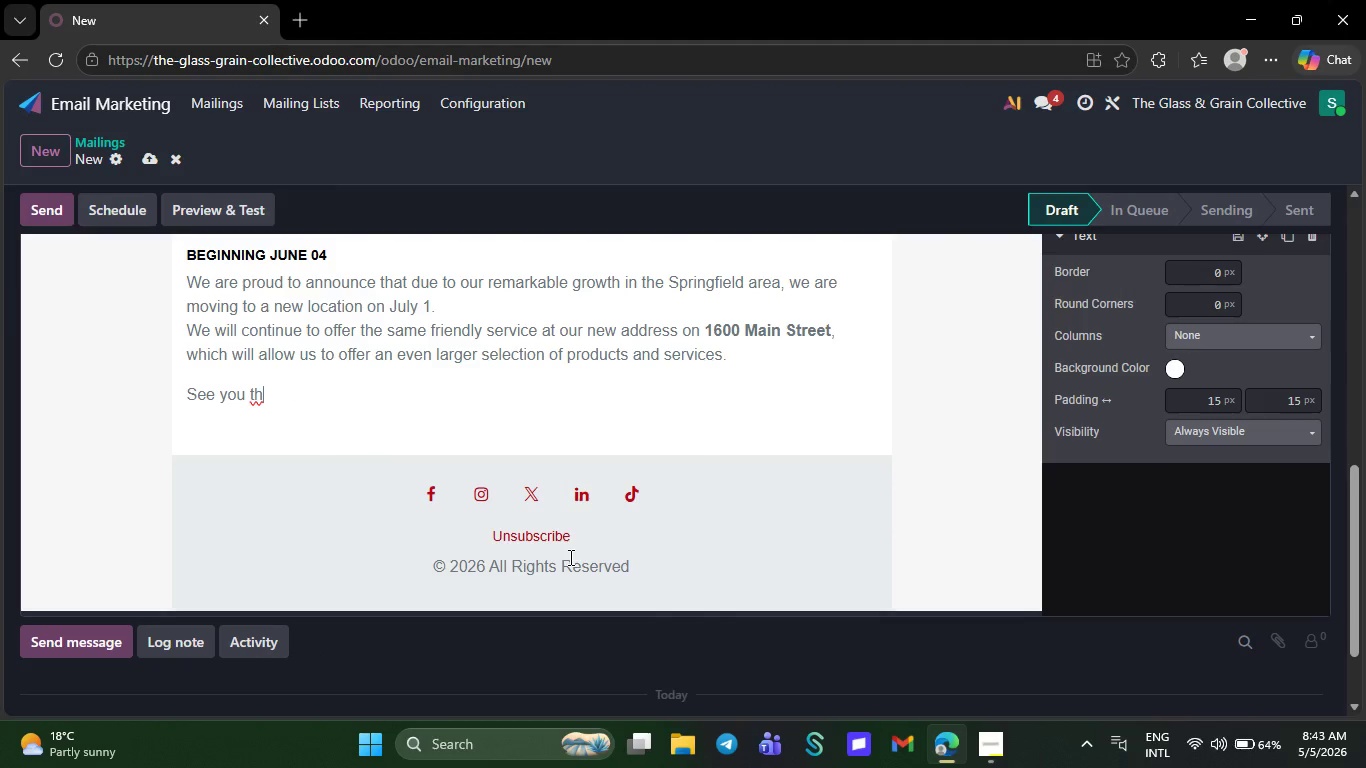 
key(Backspace)
 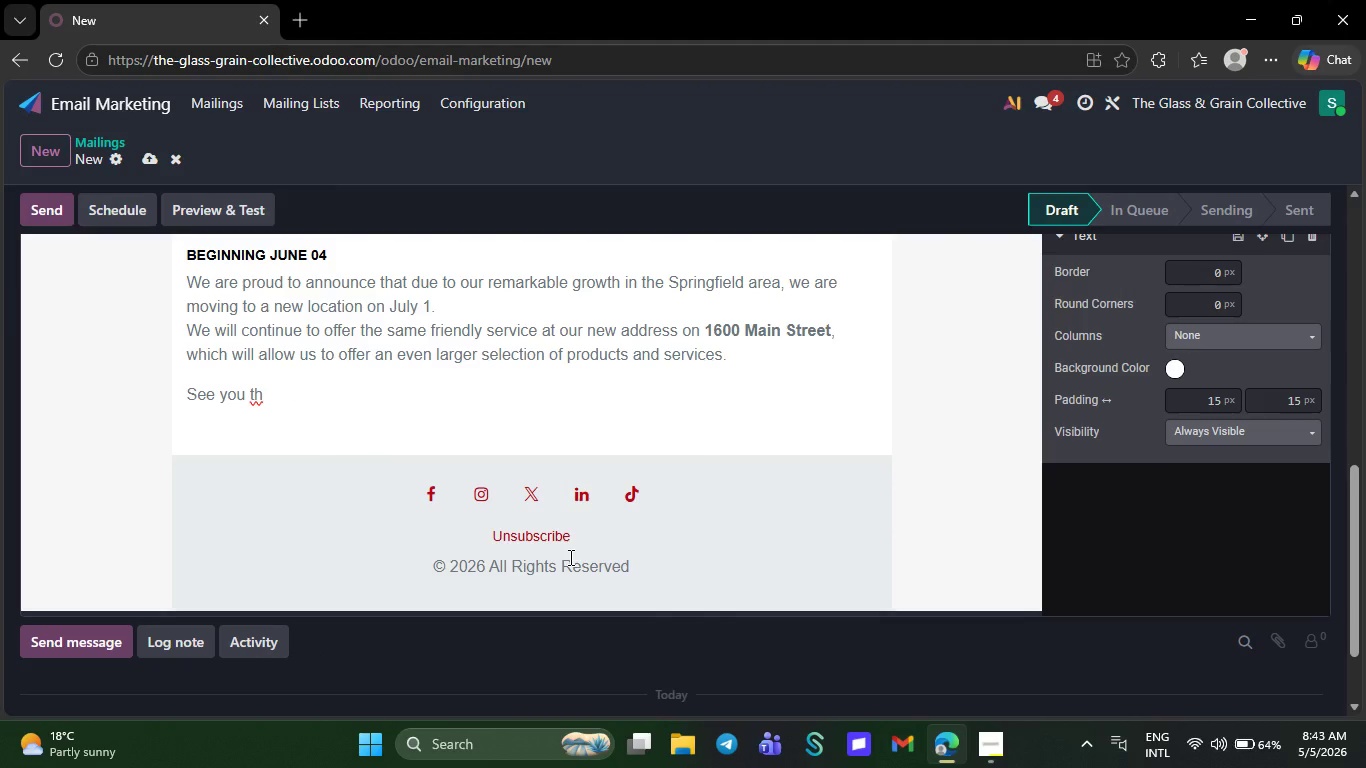 
hold_key(key=Backspace, duration=0.33)
 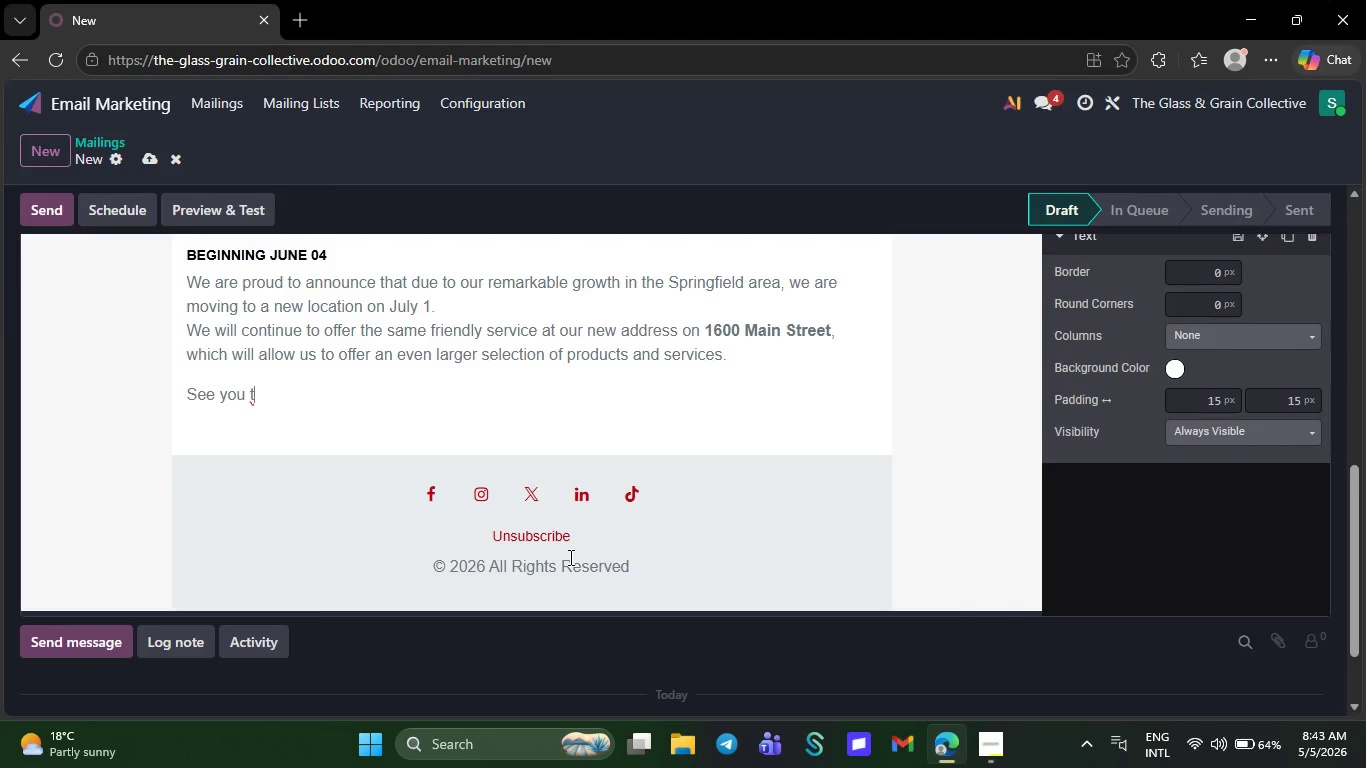 
key(Backspace)
 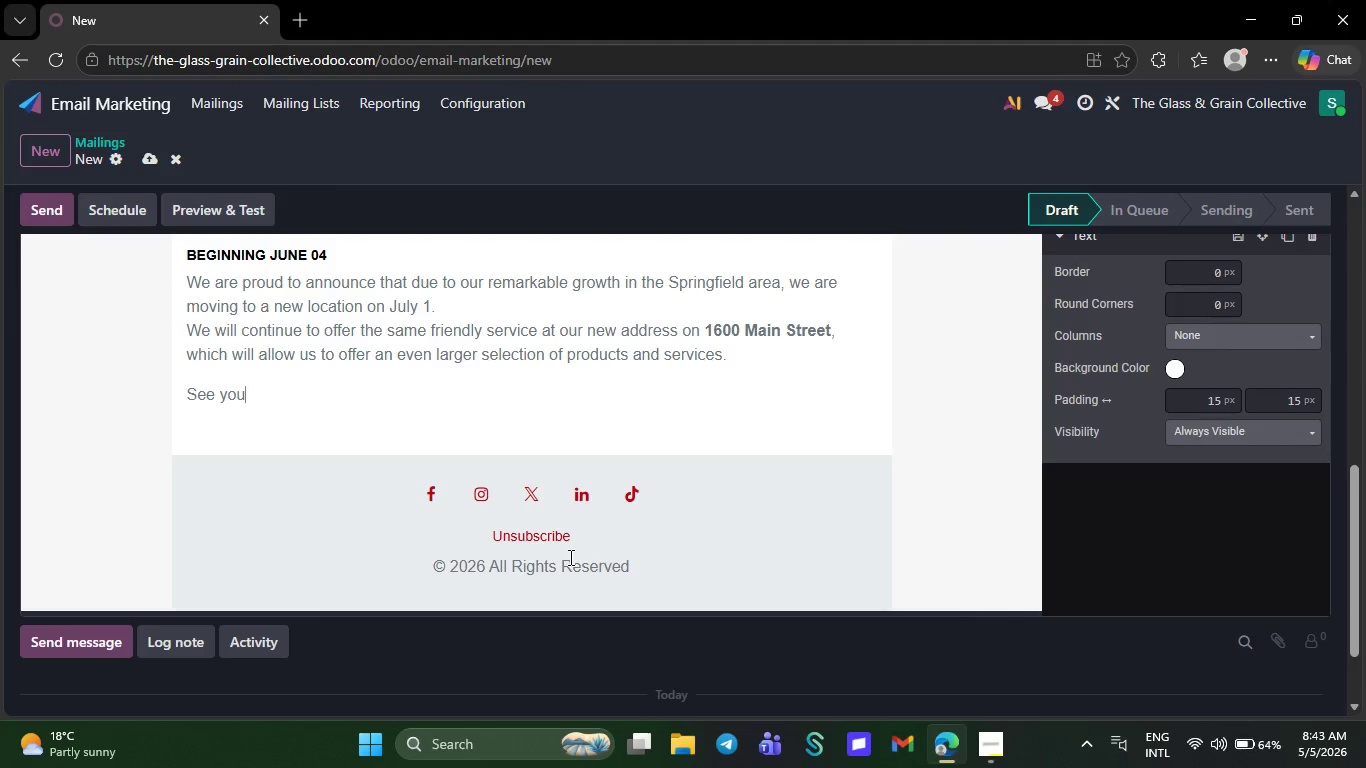 
key(Backspace)
 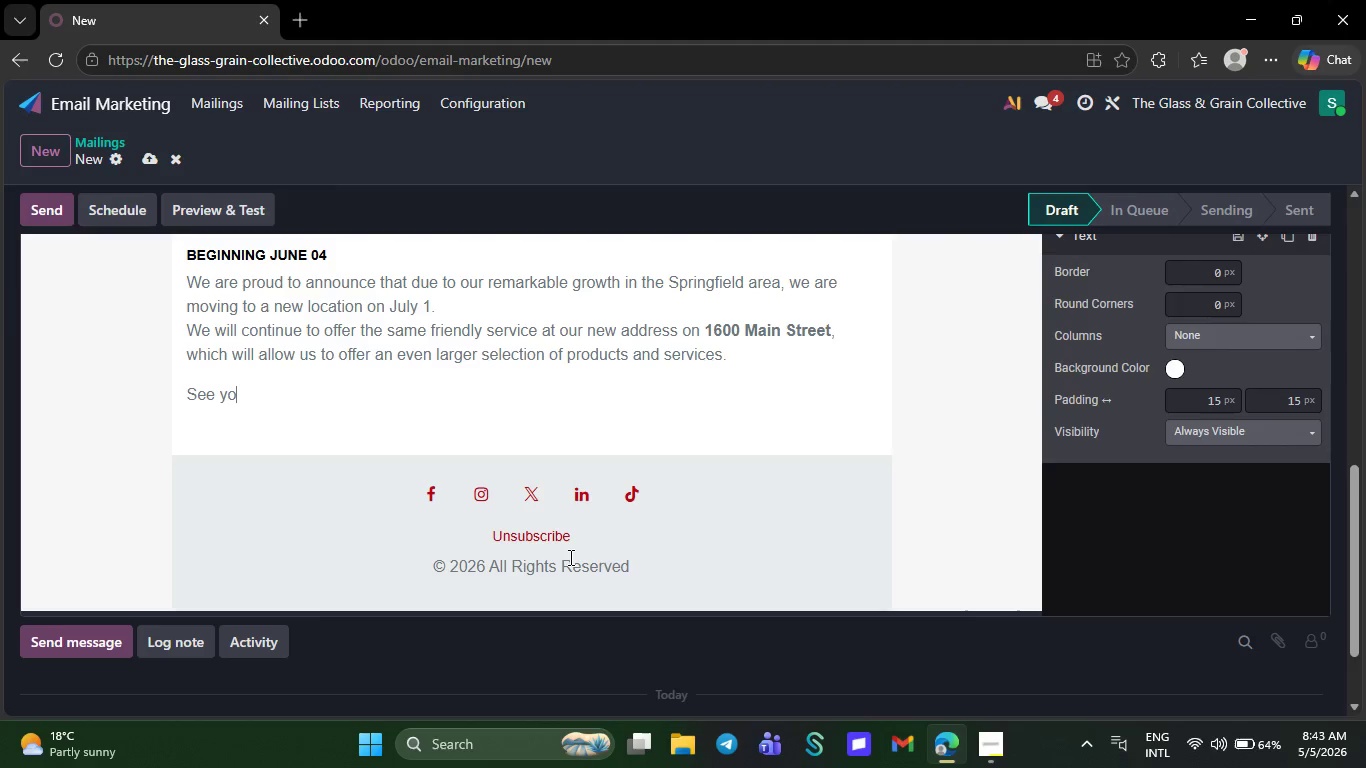 
key(Backspace)
 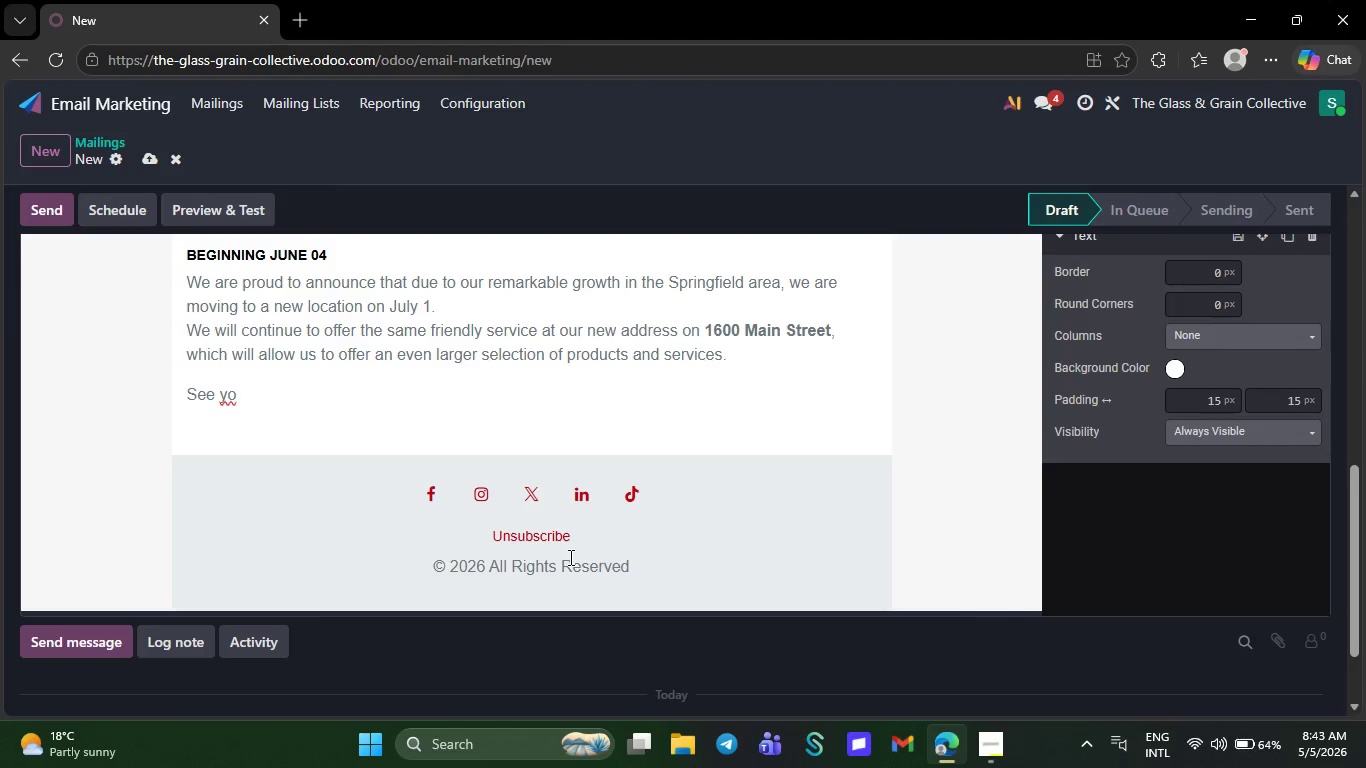 
key(Backspace)
 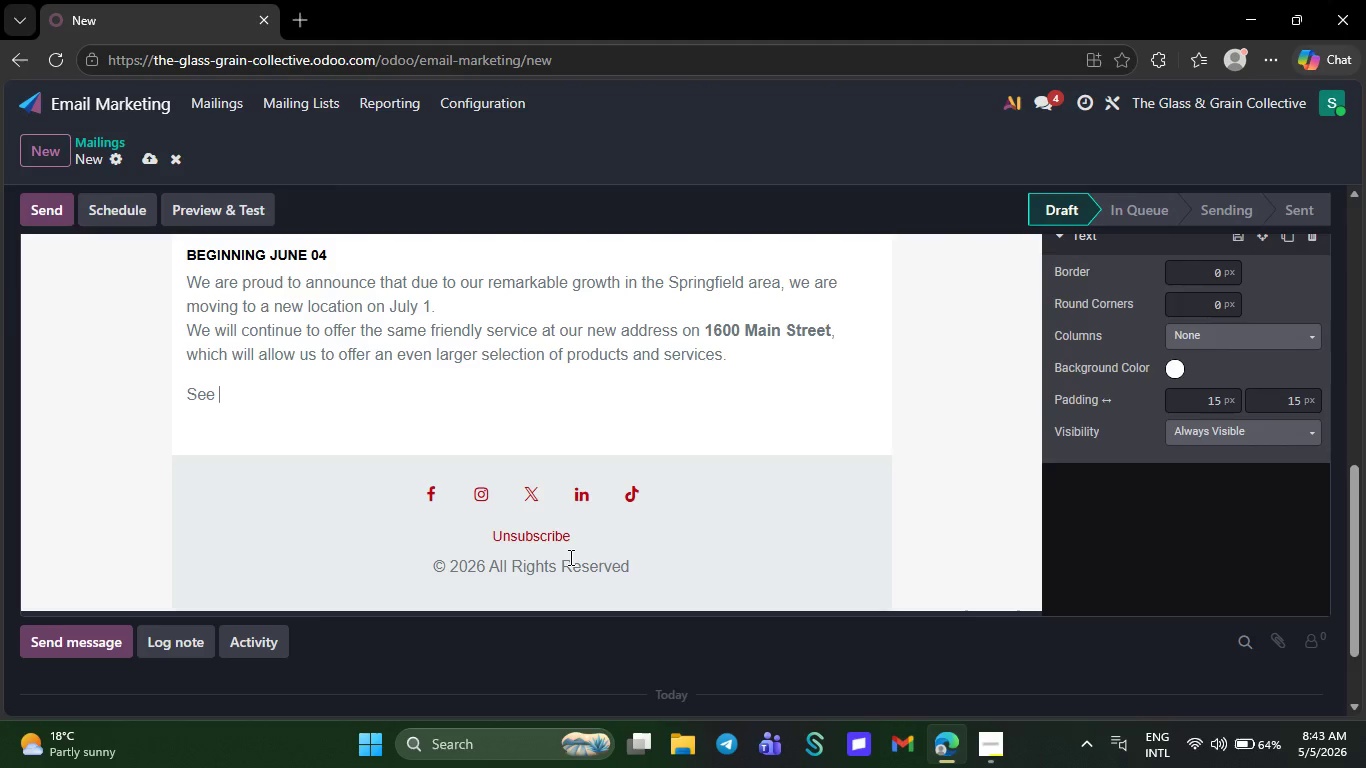 
key(Backspace)
 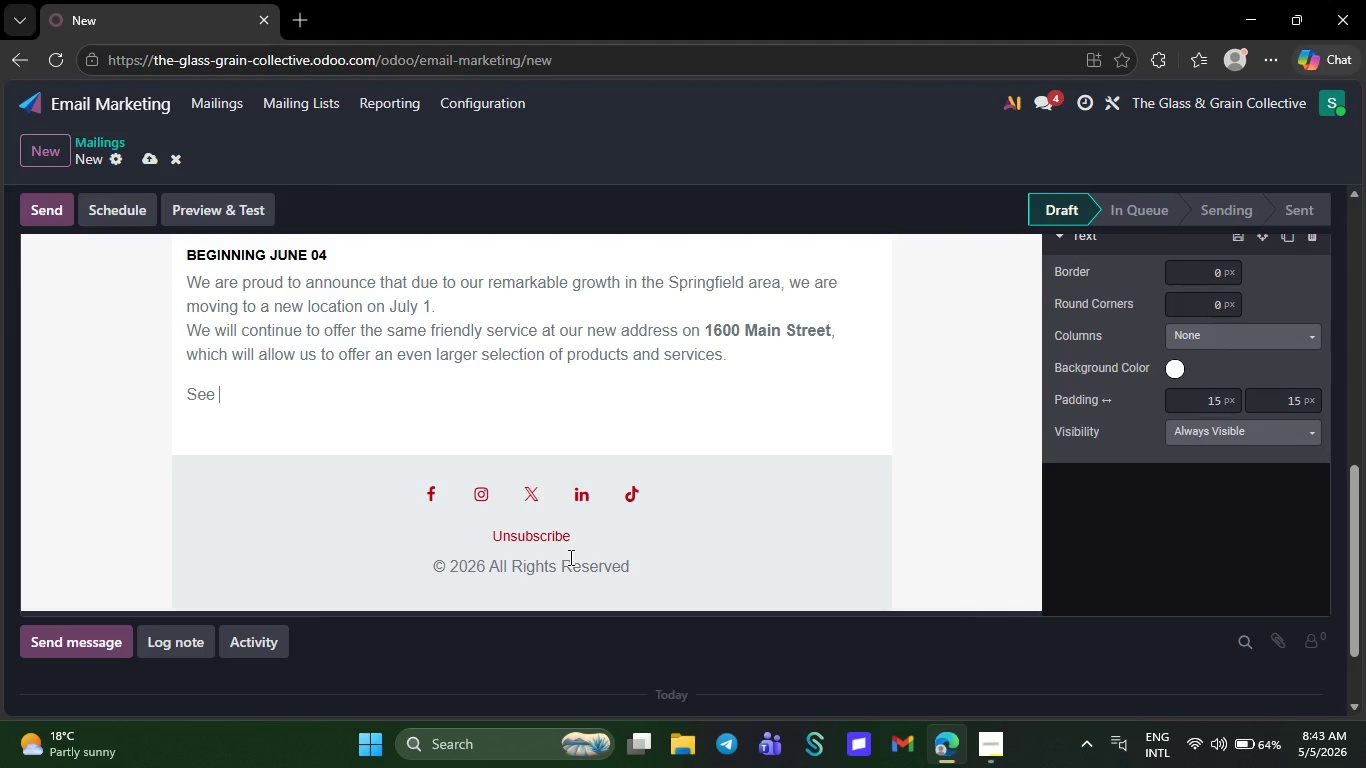 
key(Backspace)
 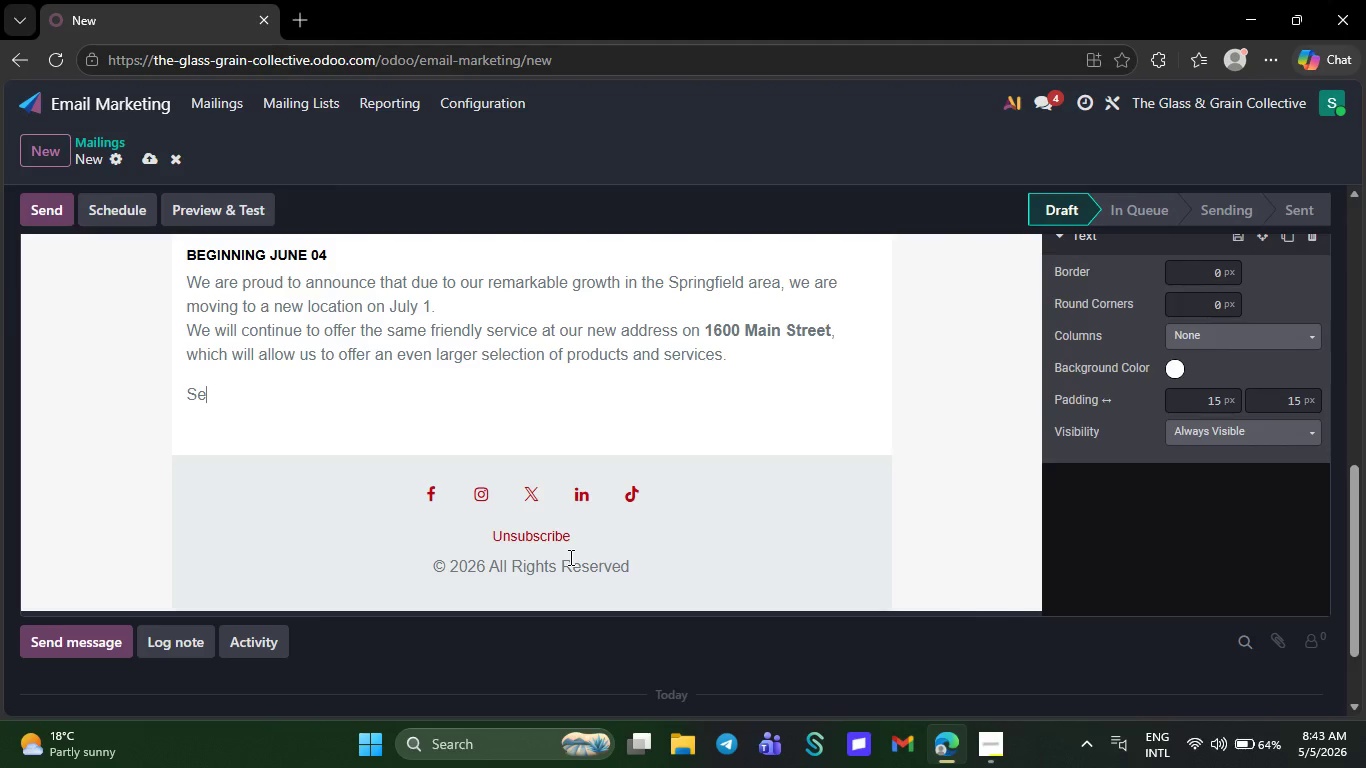 
key(Backspace)
 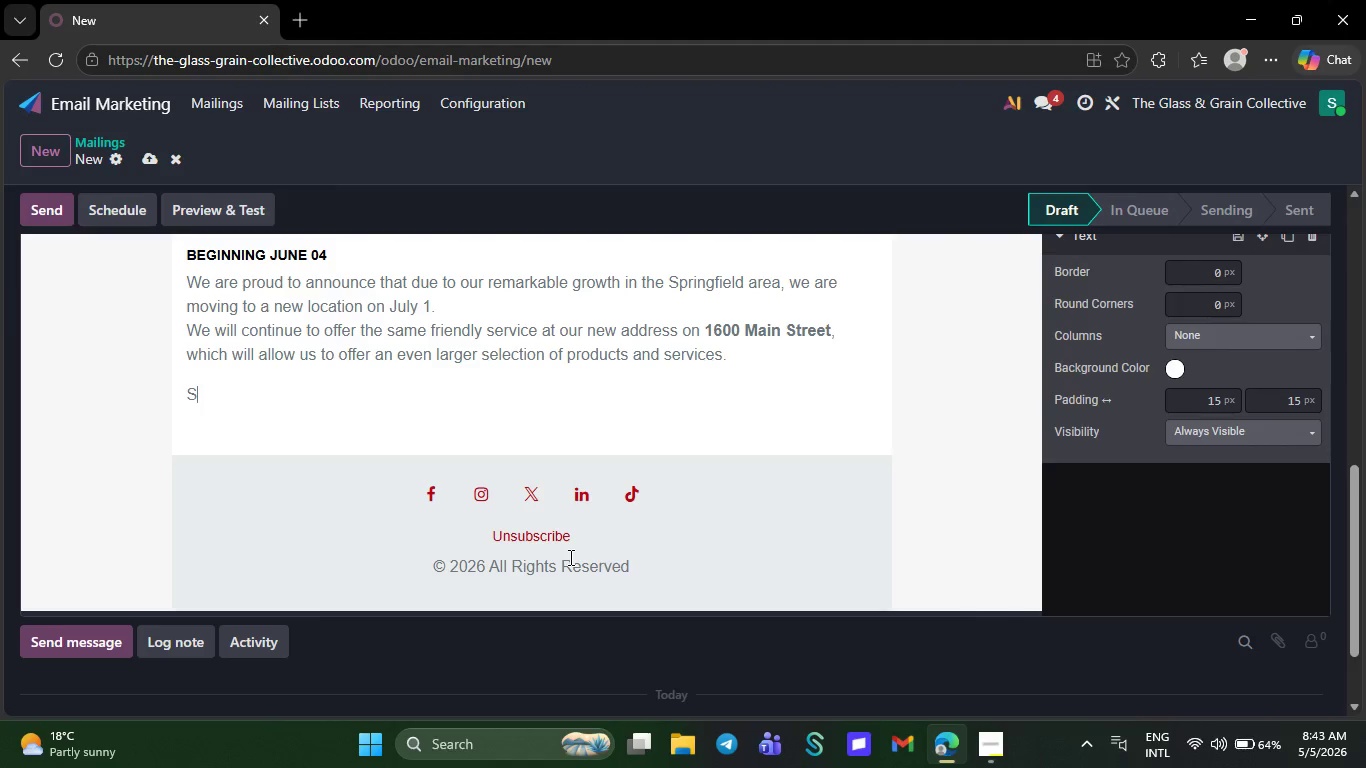 
key(Backspace)
 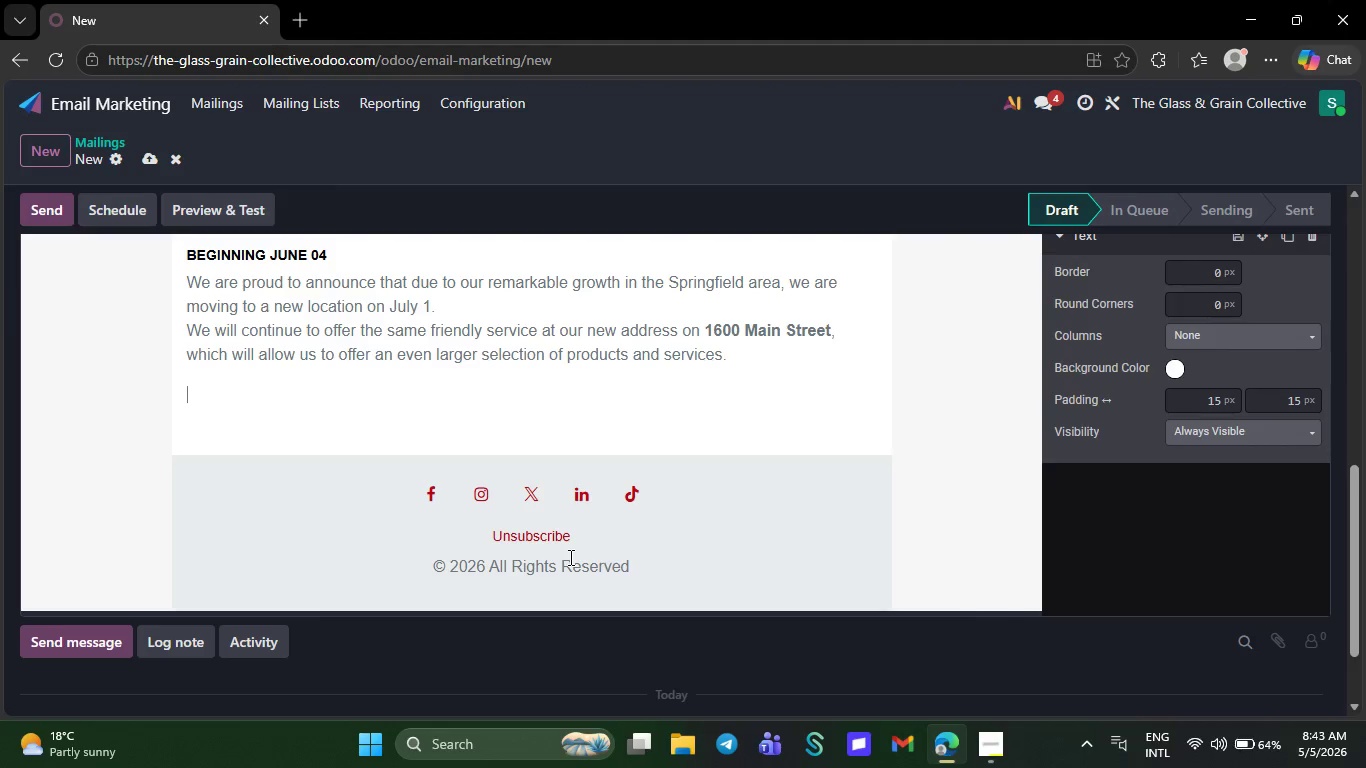 
key(Backspace)
 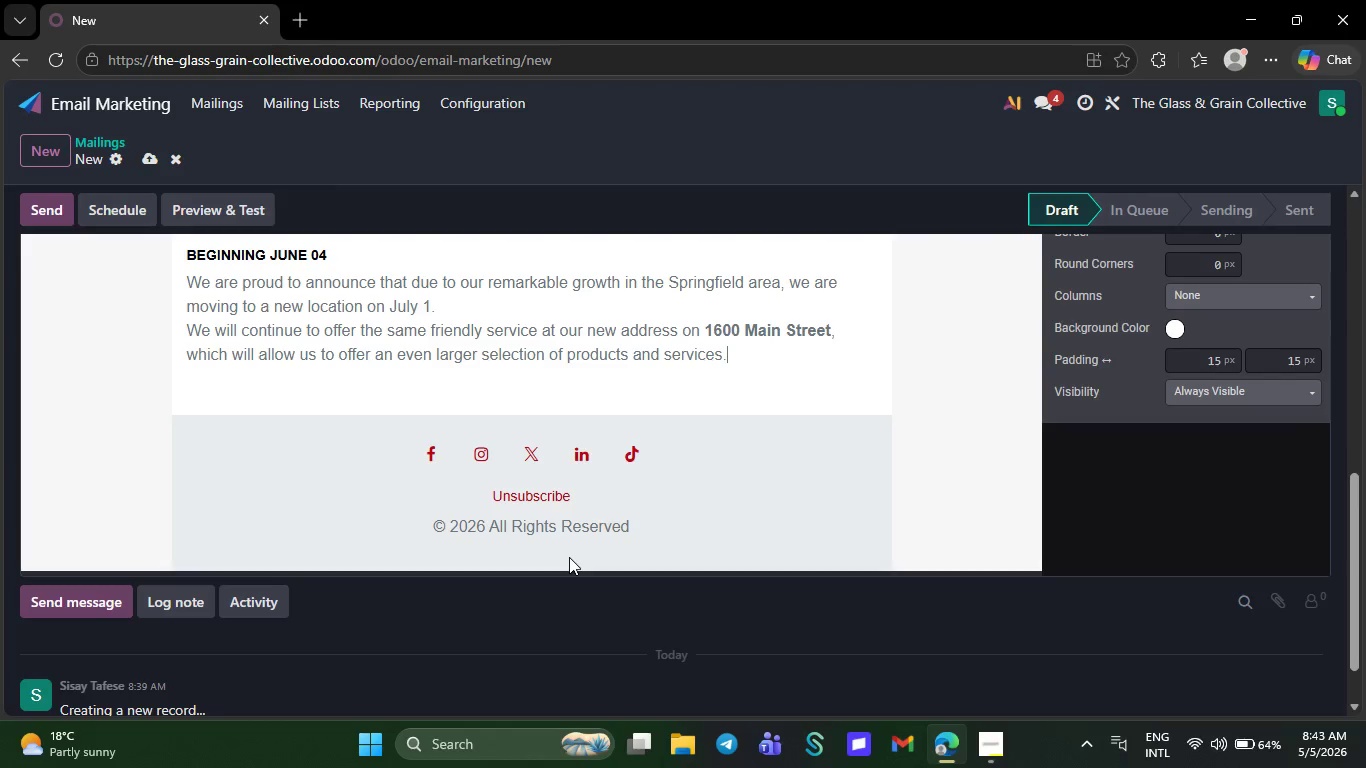 
key(Backspace)
 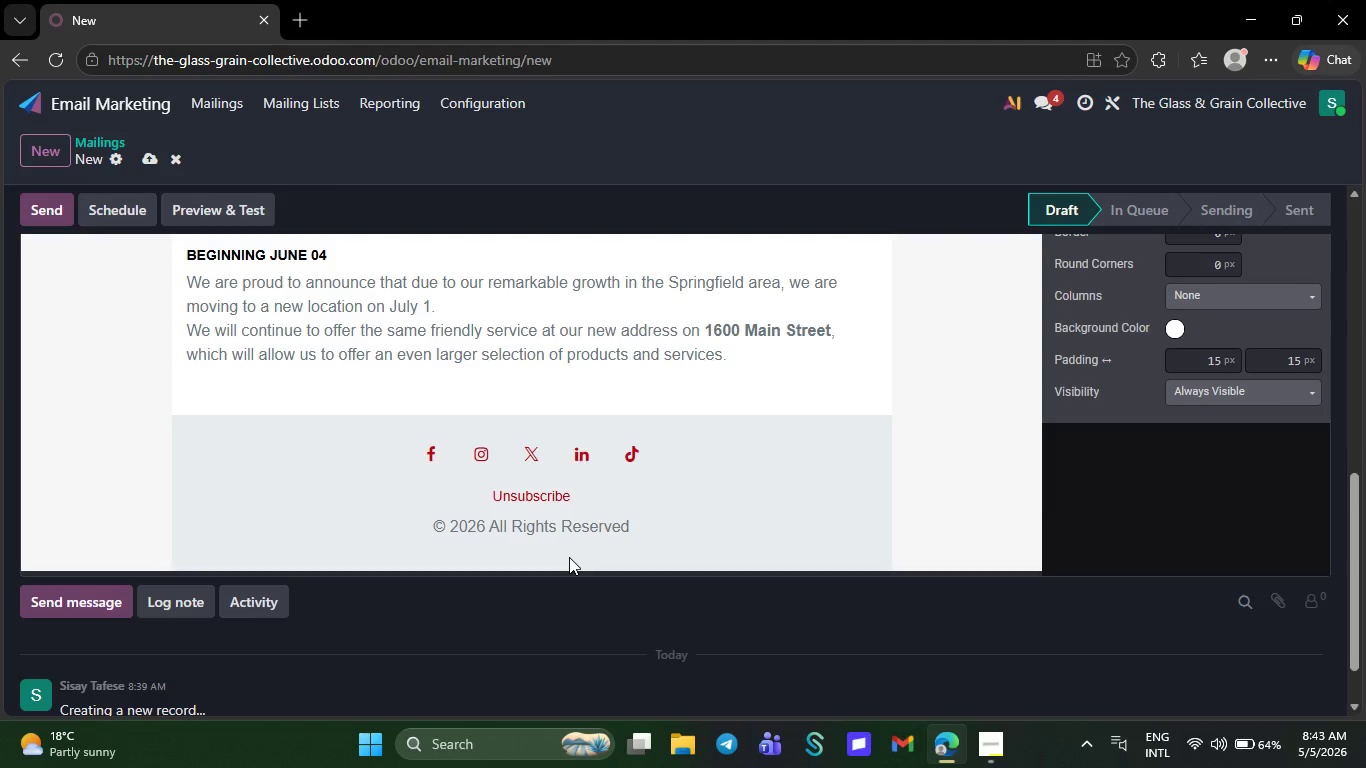 
key(Backspace)
 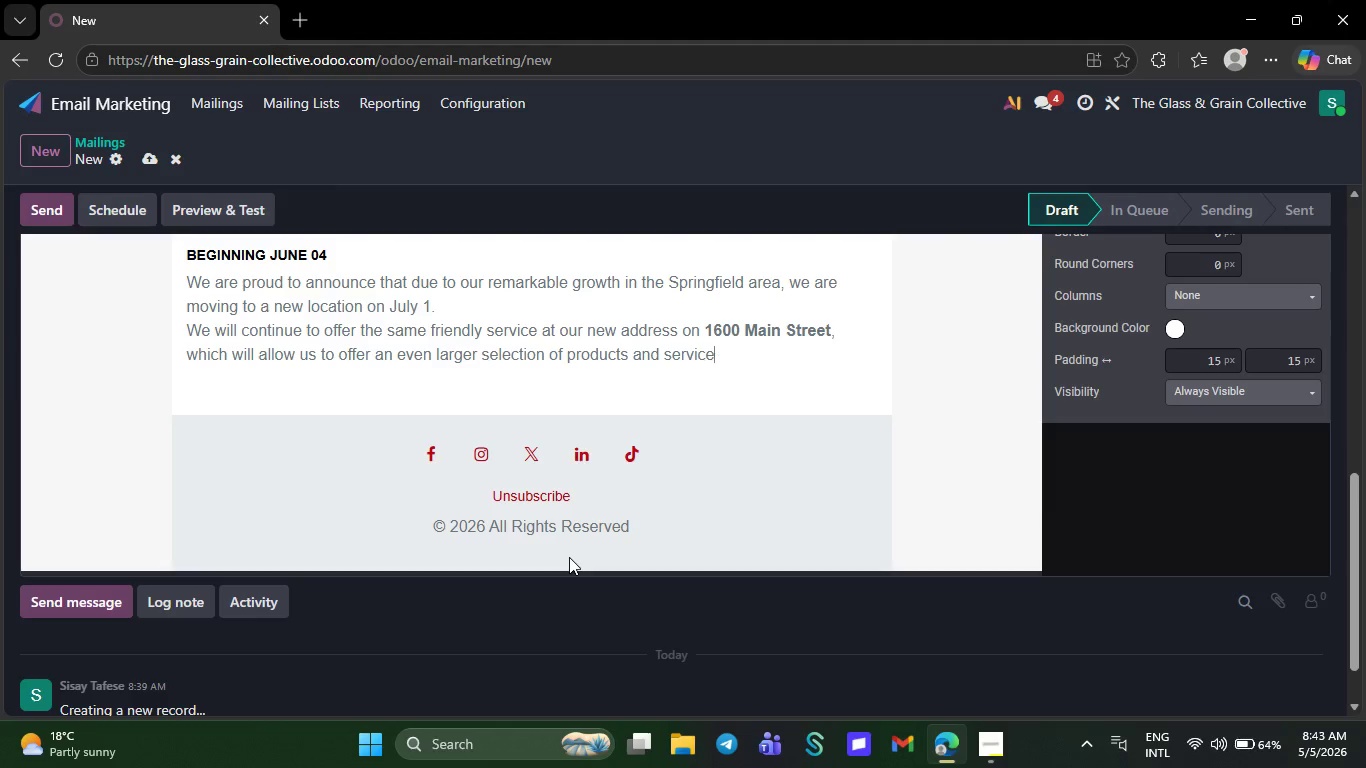 
key(Backspace)
 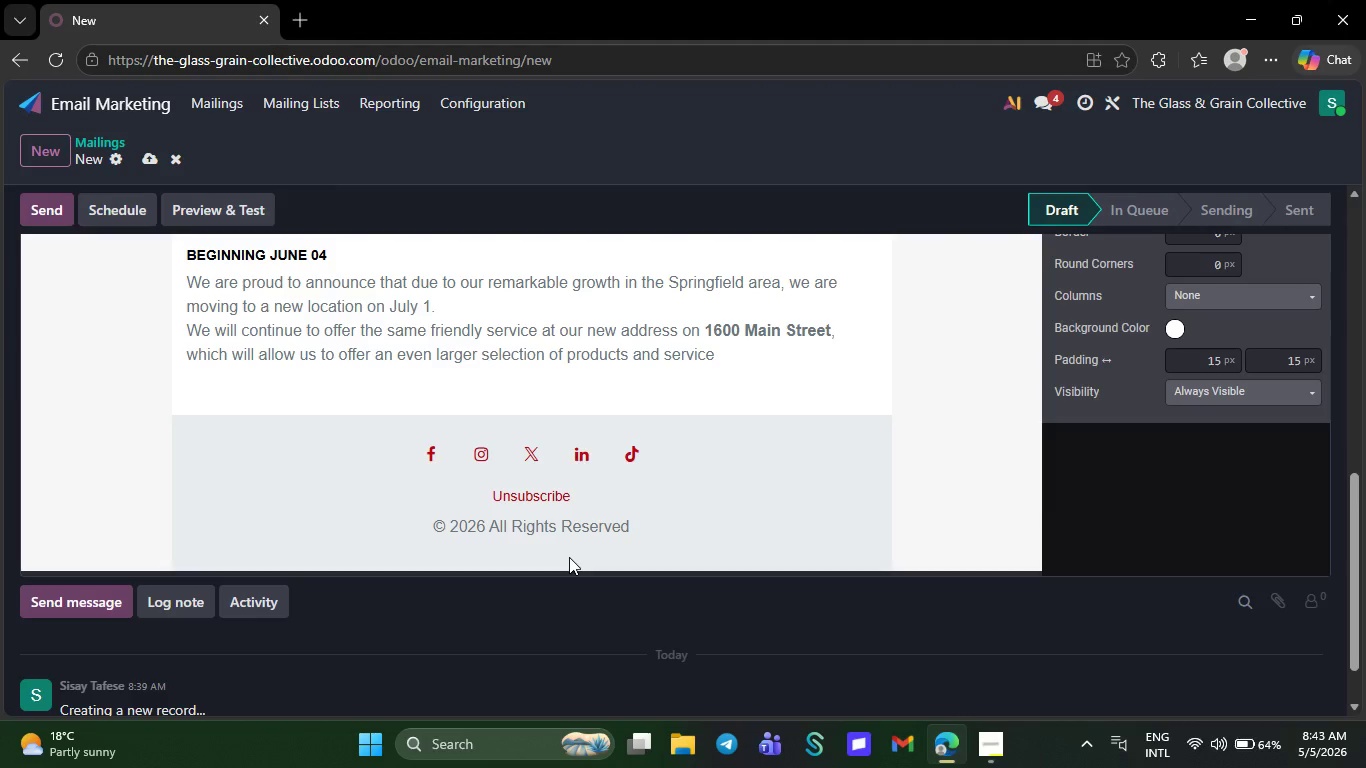 
key(Backspace)
 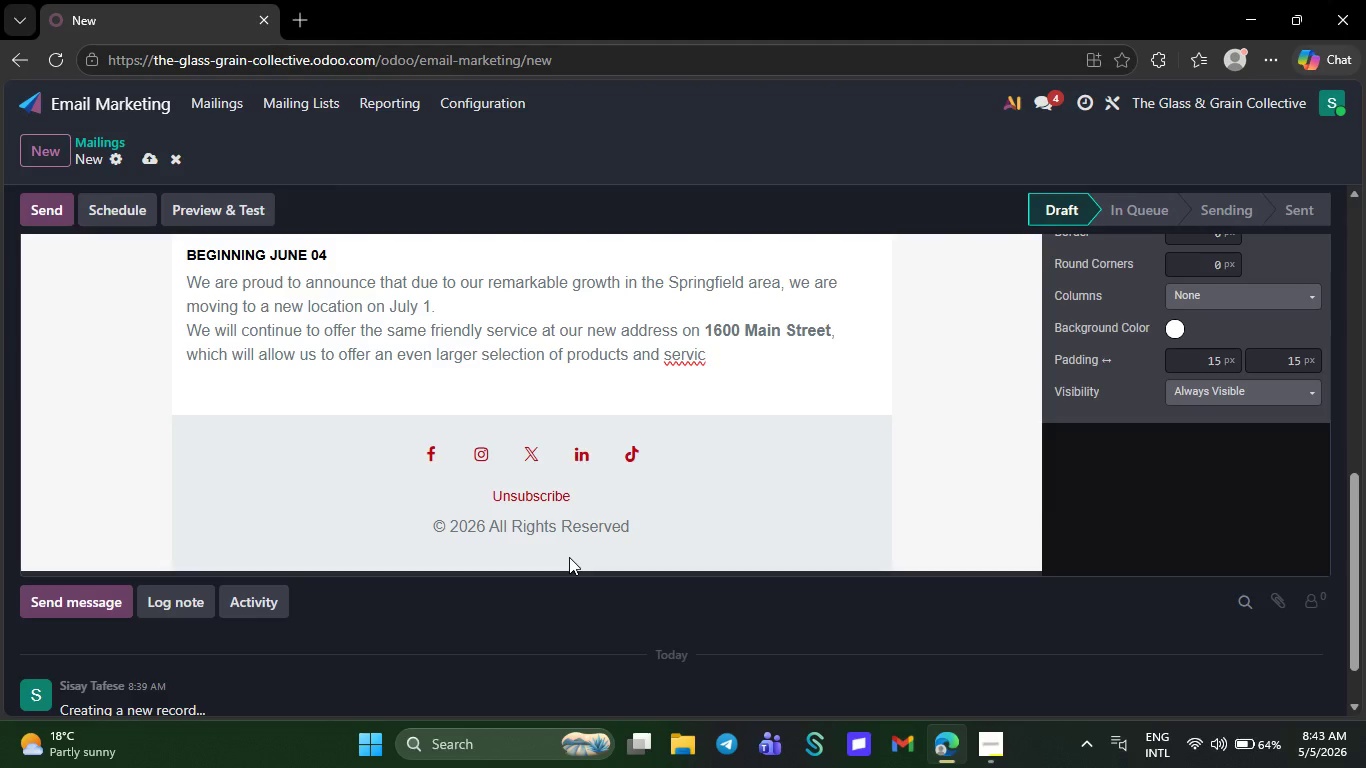 
key(Backspace)
 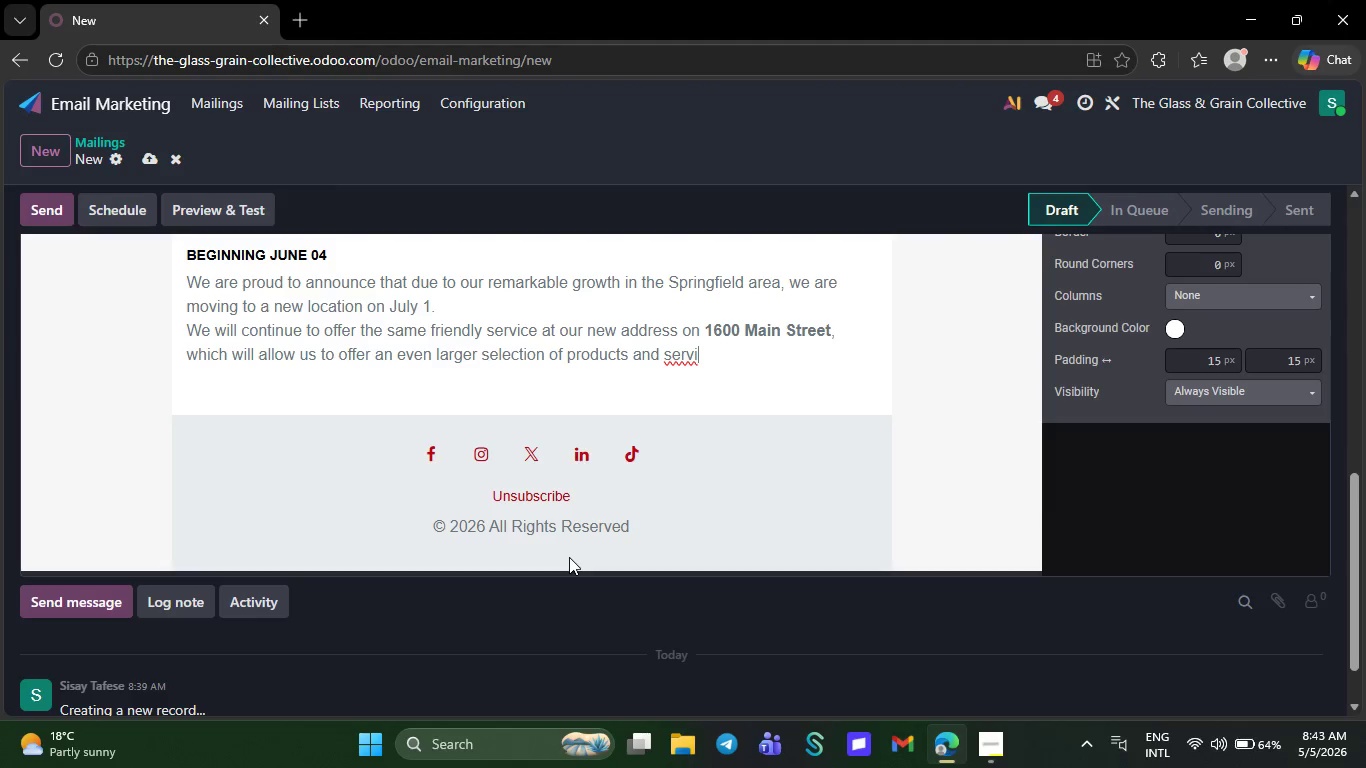 
key(Backspace)
 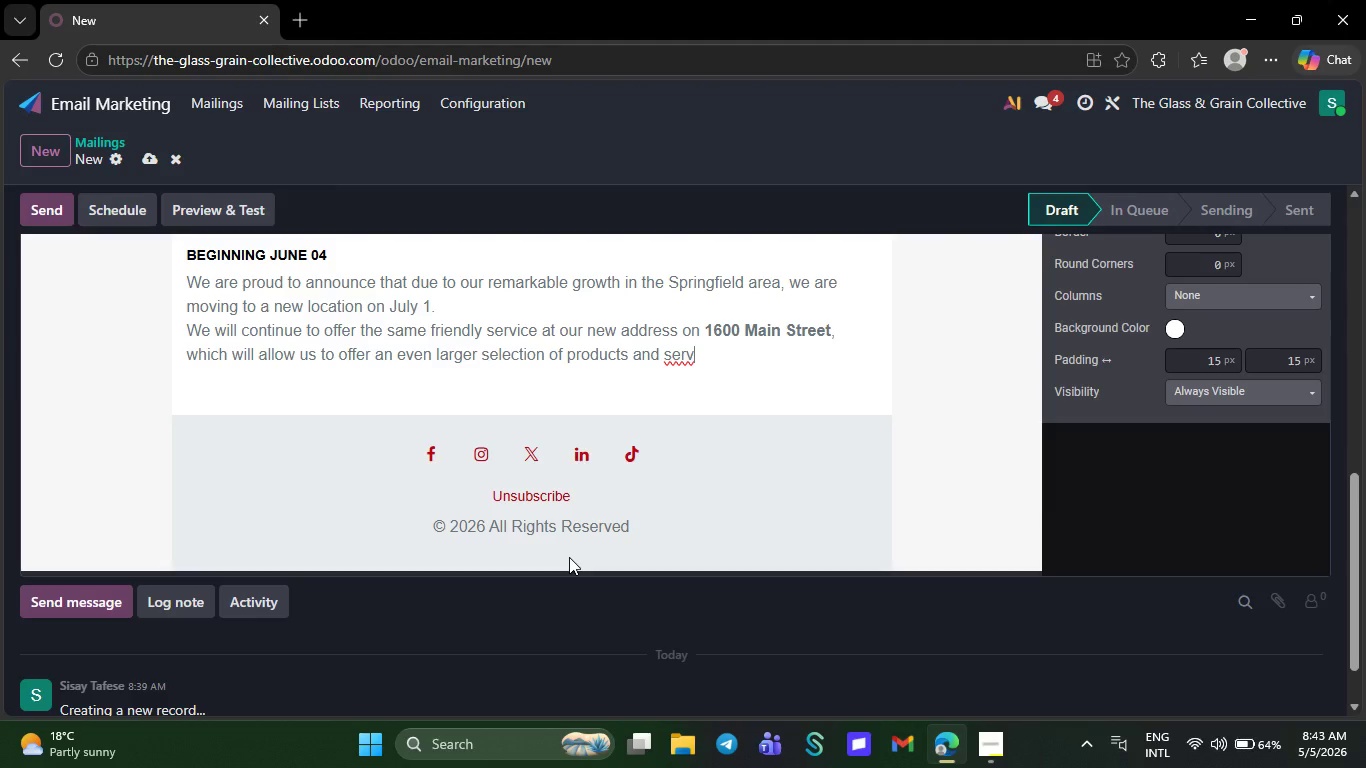 
key(Backspace)
 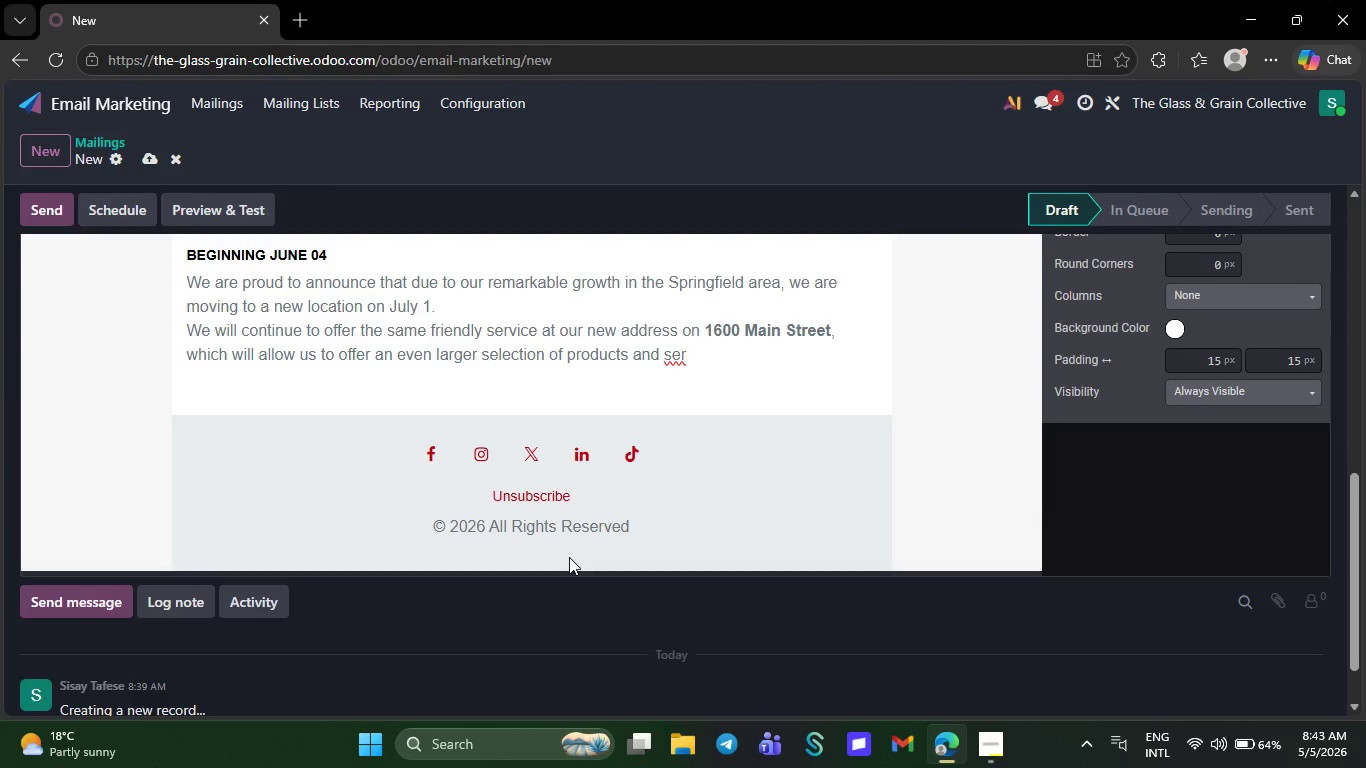 
key(Backspace)
 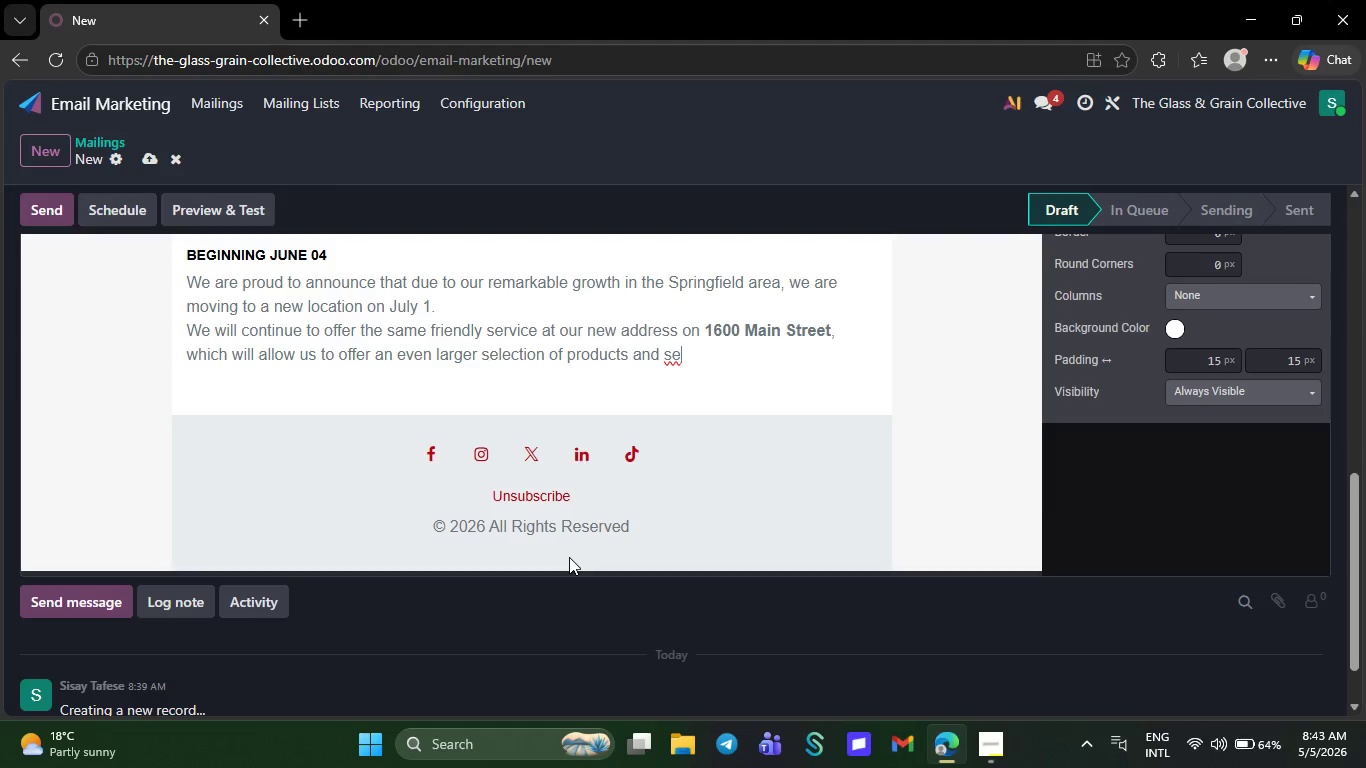 
key(Backspace)
 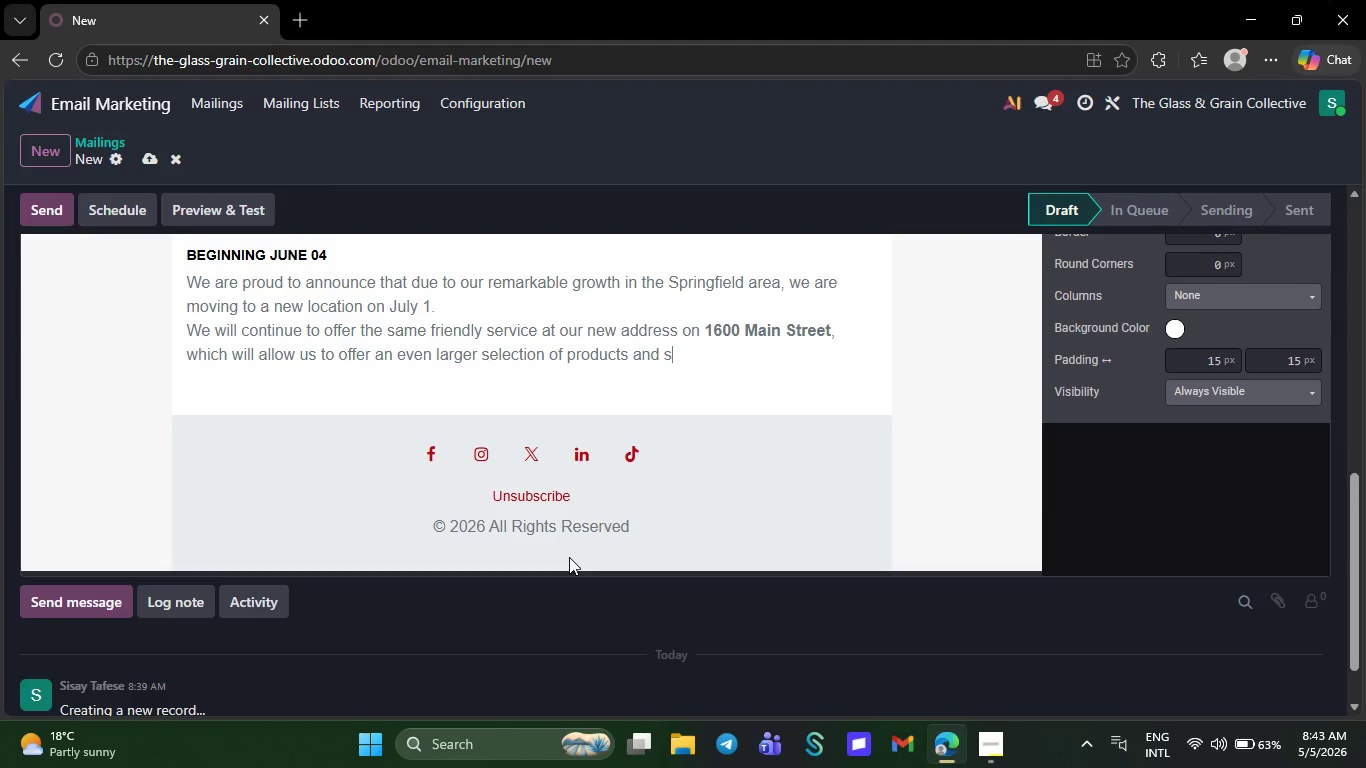 
key(Backspace)
 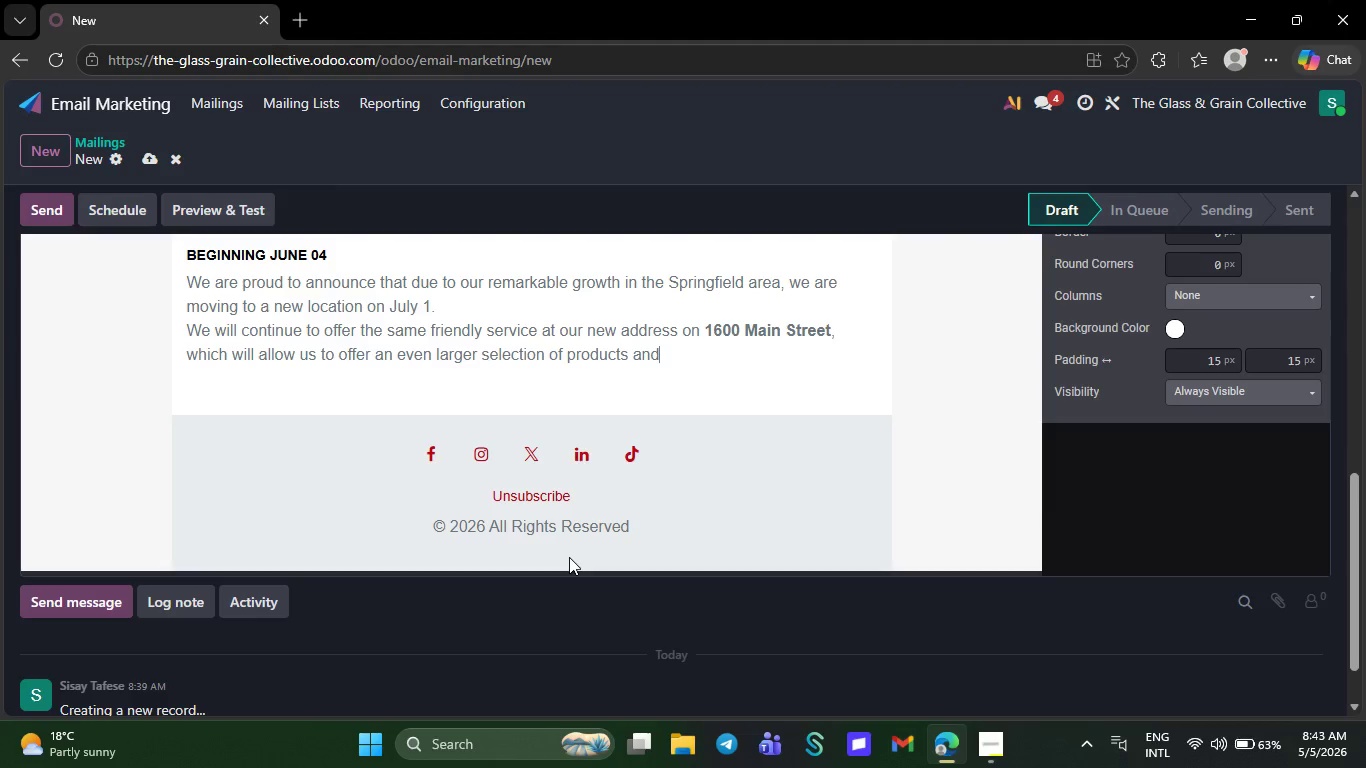 
key(Backspace)
 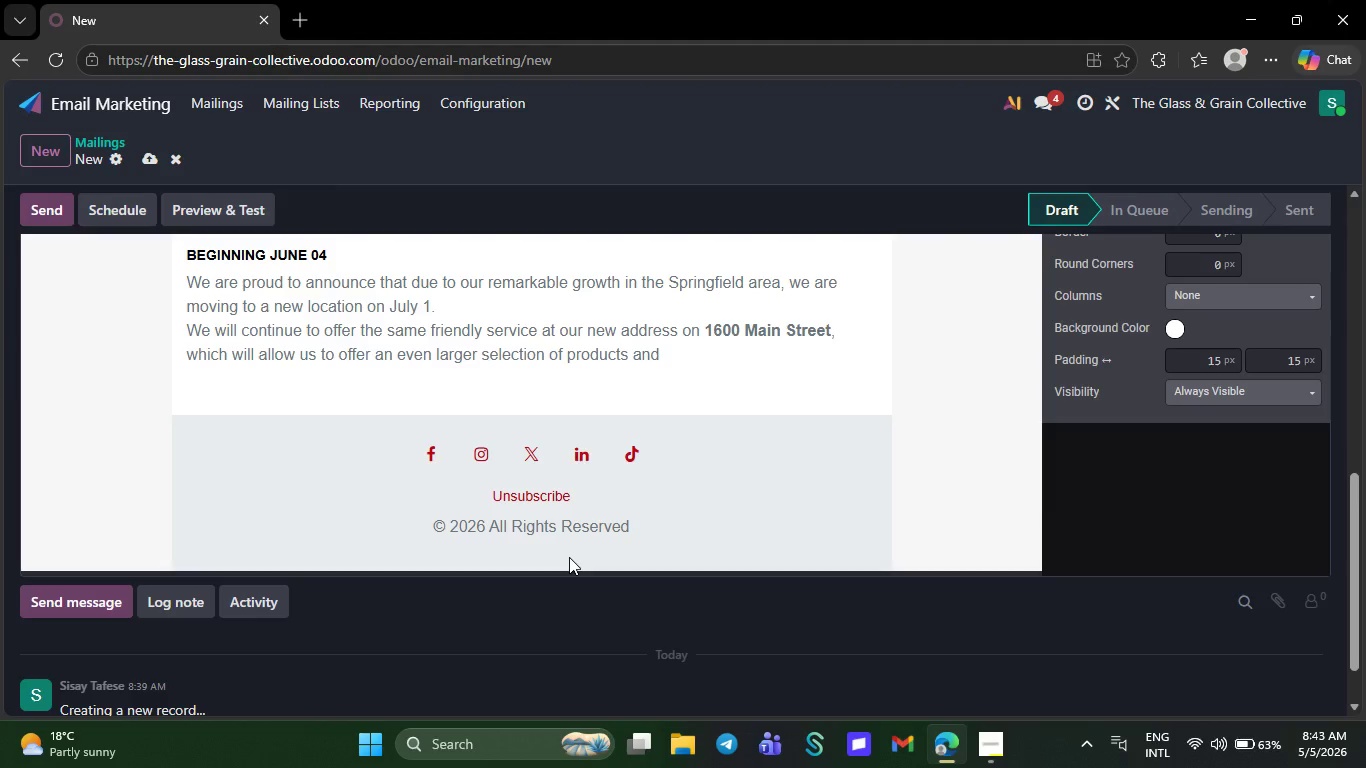 
key(Backspace)
 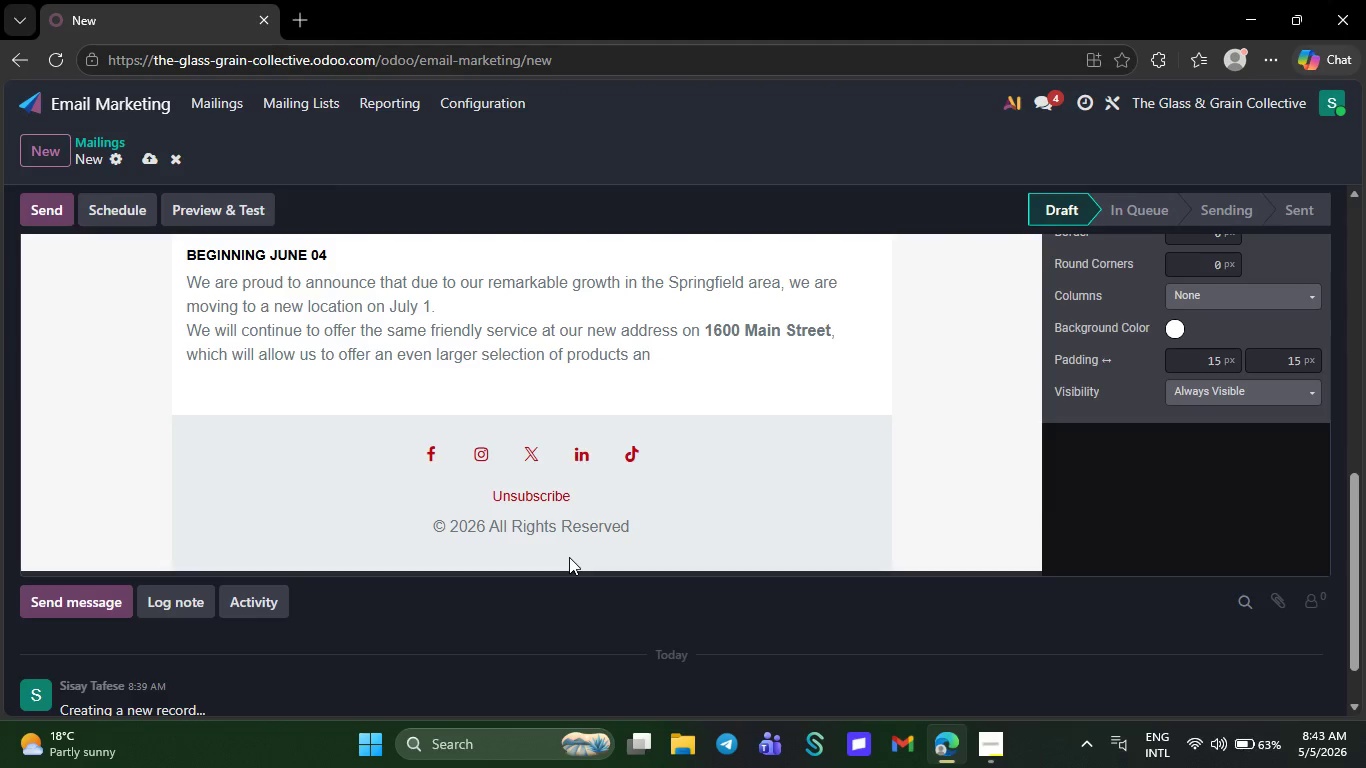 
key(Backspace)
 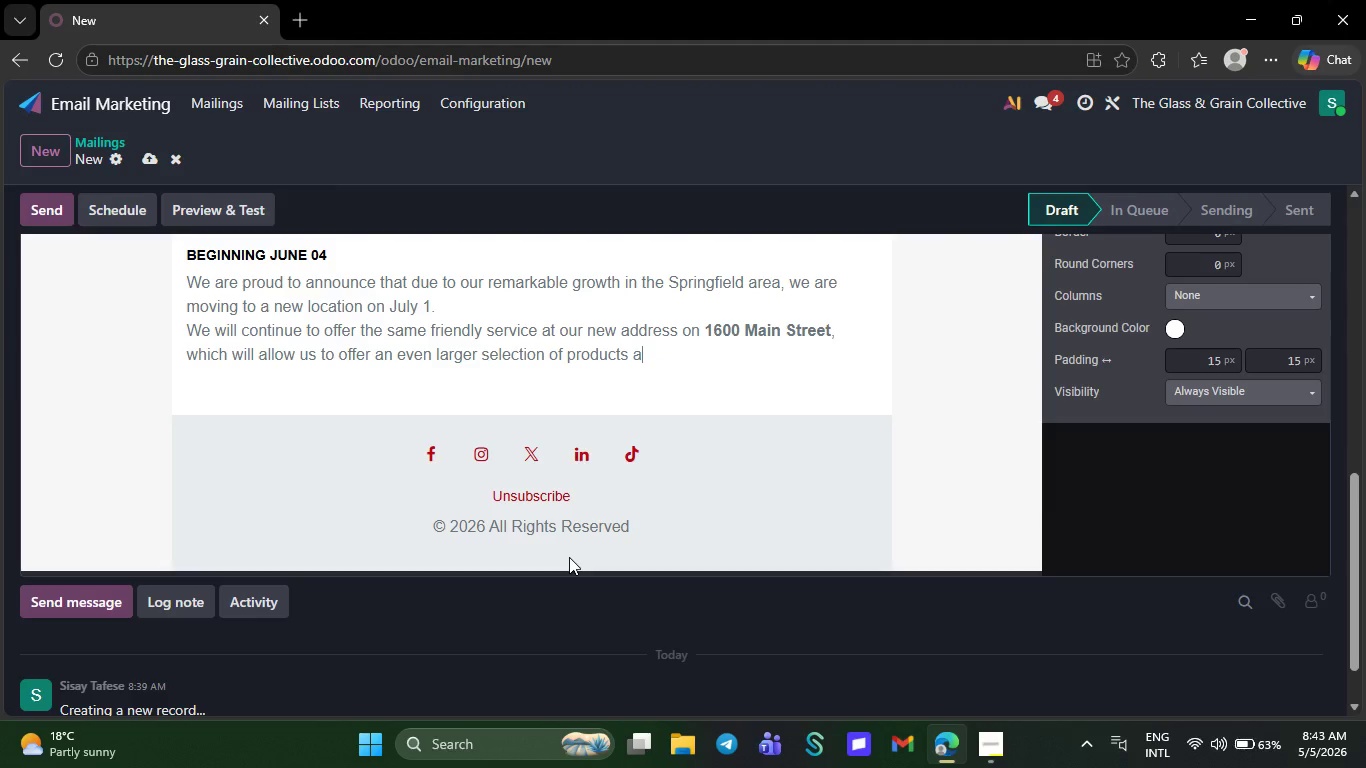 
key(Backspace)
 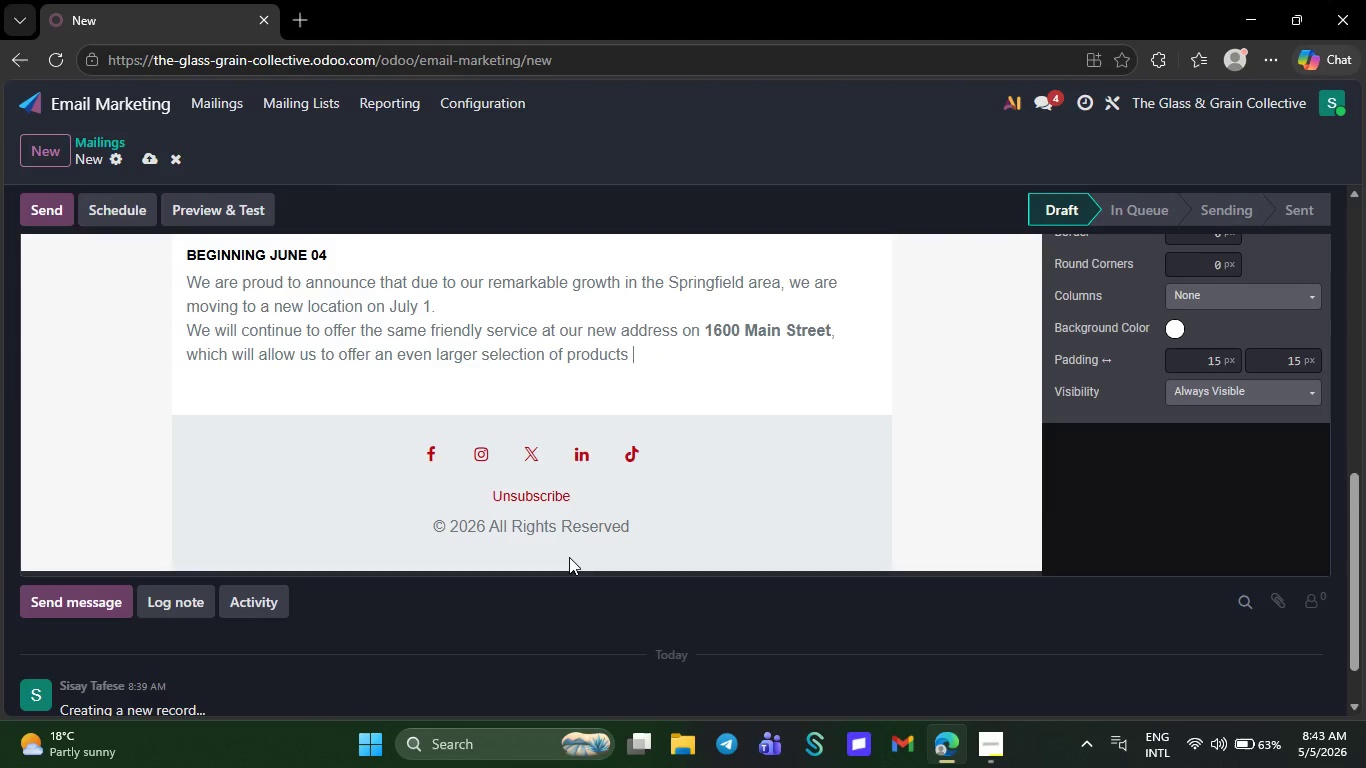 
key(Backspace)
 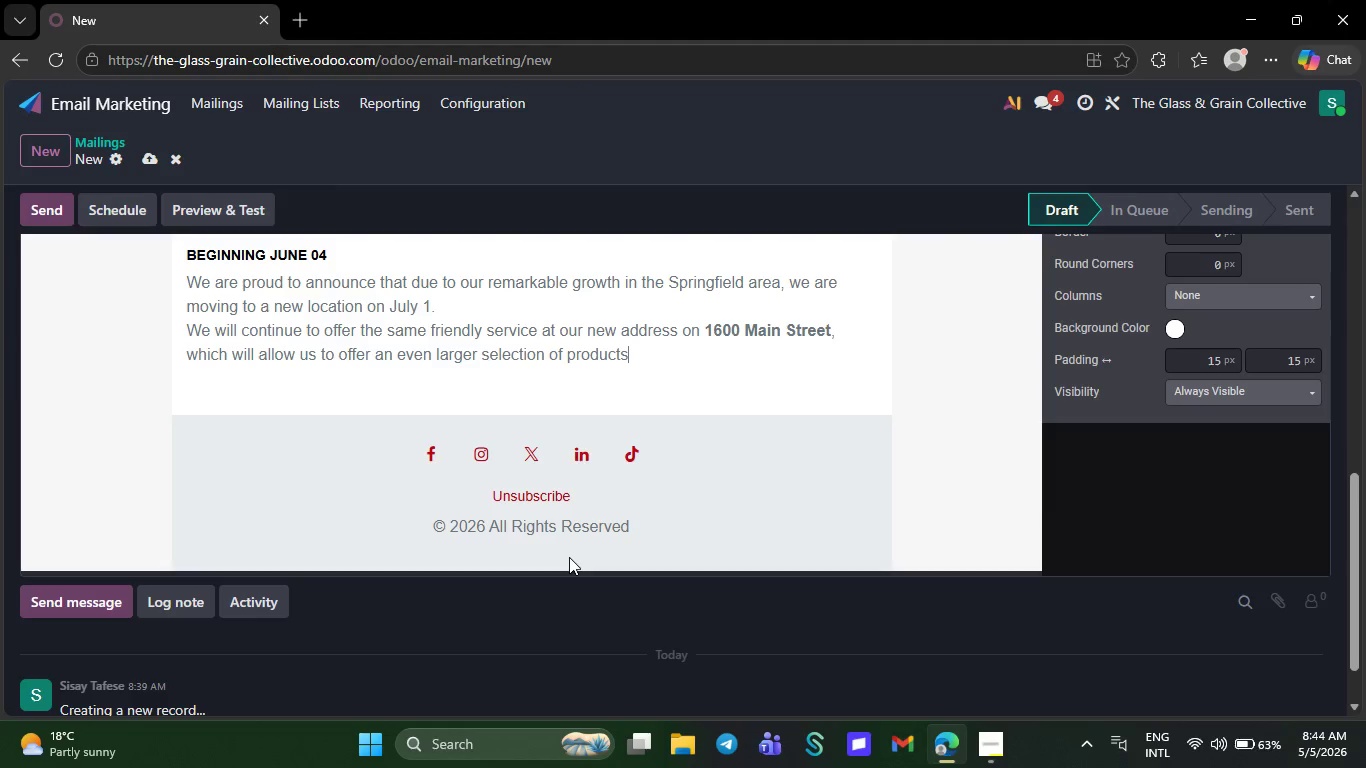 
key(Backspace)
 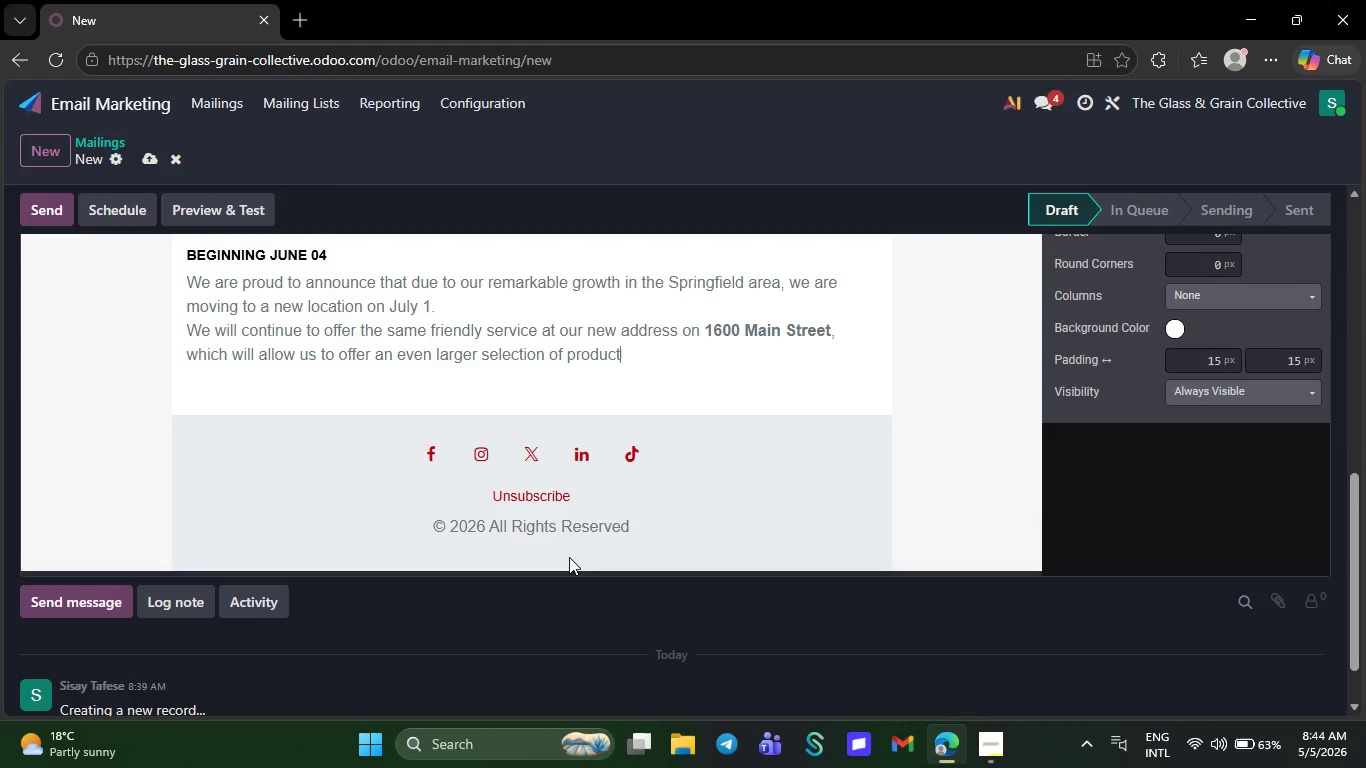 
key(Backspace)
 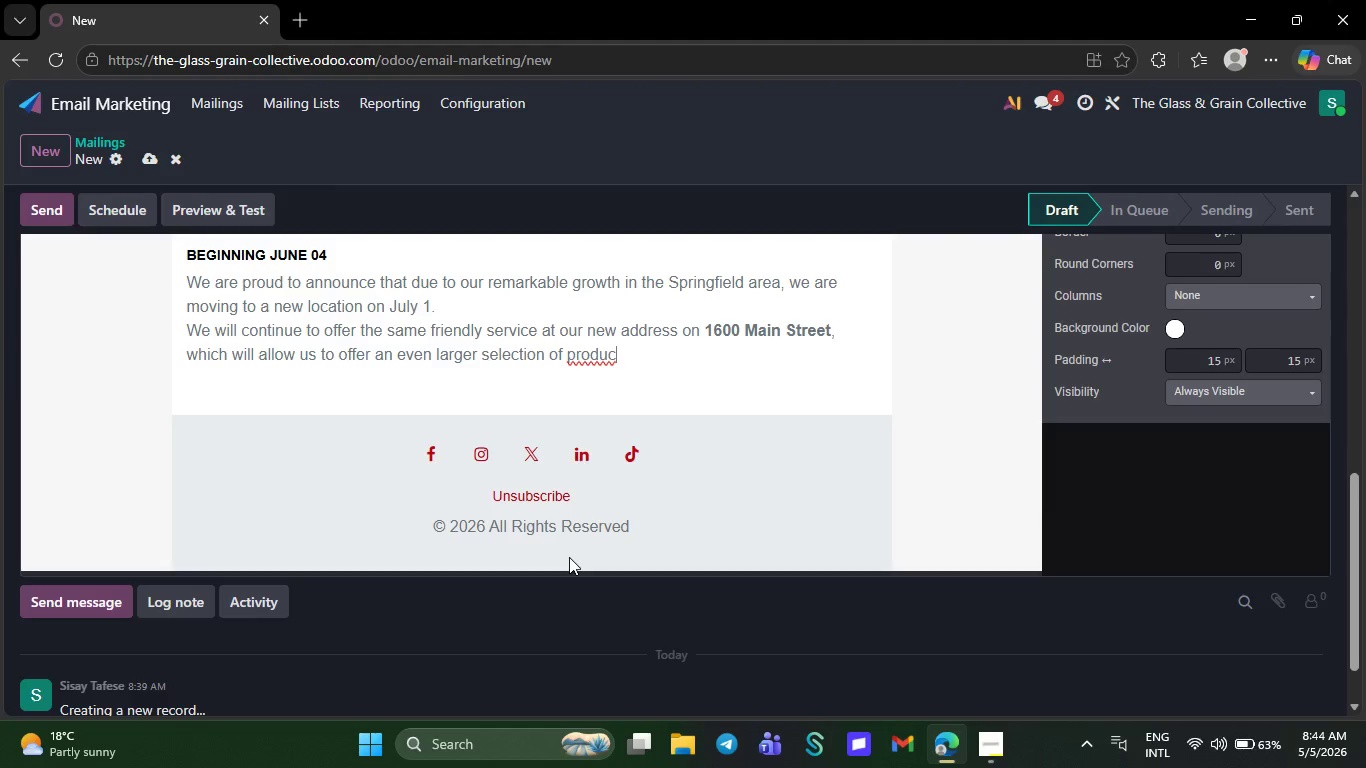 
key(Backspace)
 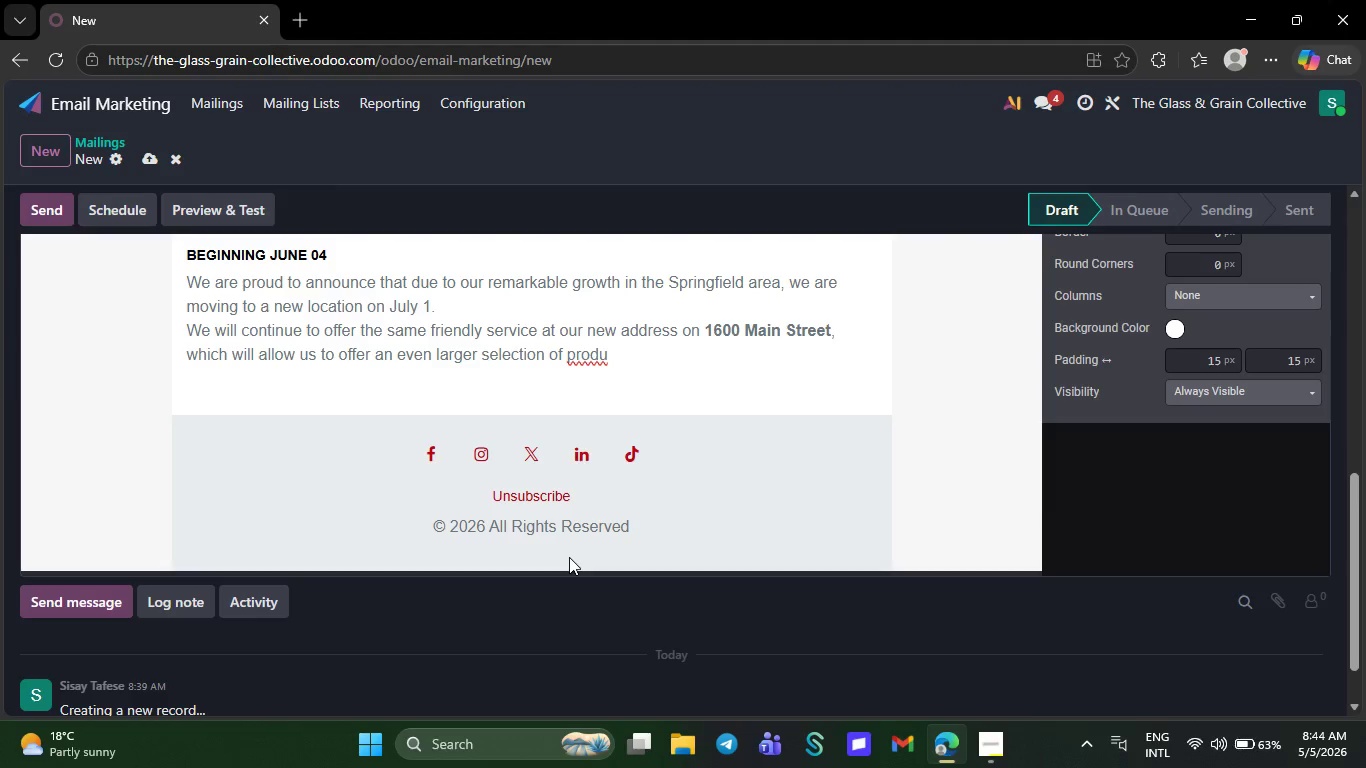 
key(Backspace)
 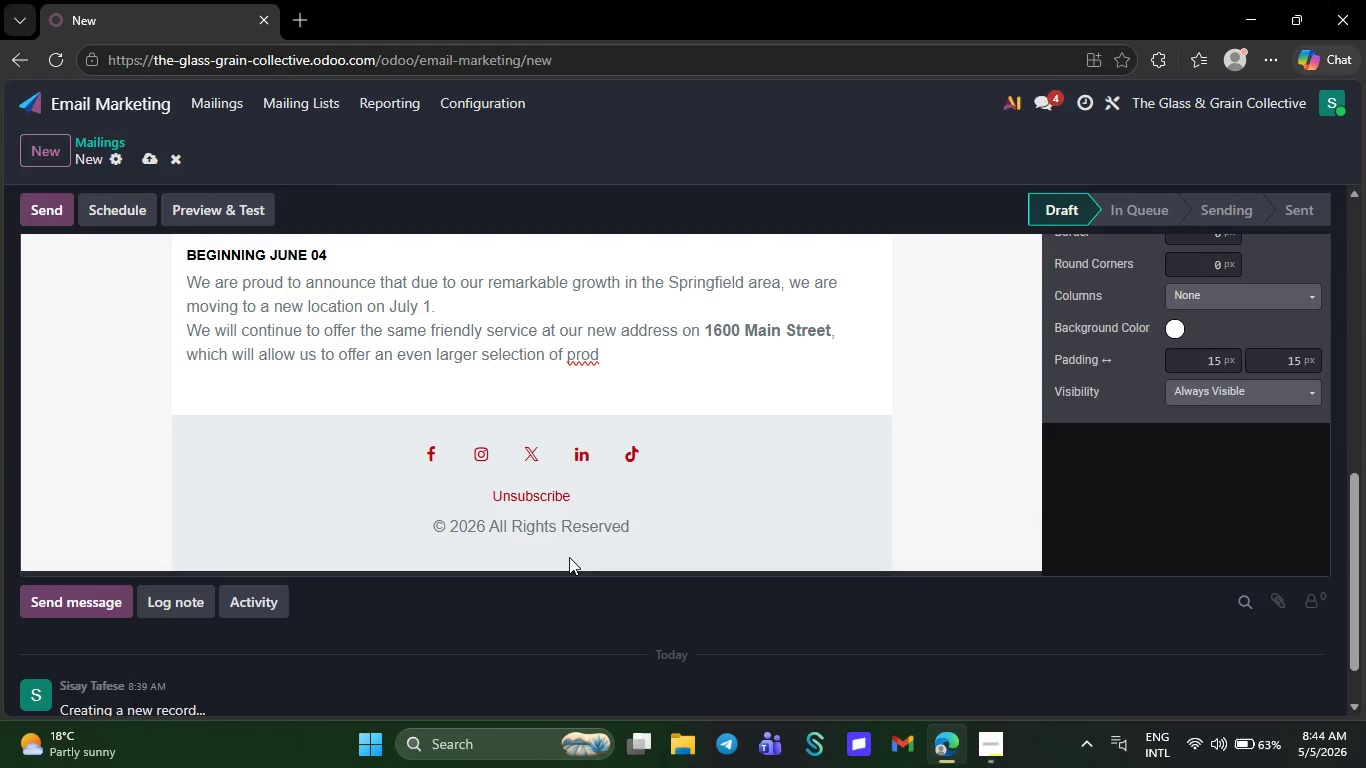 
key(Backspace)
 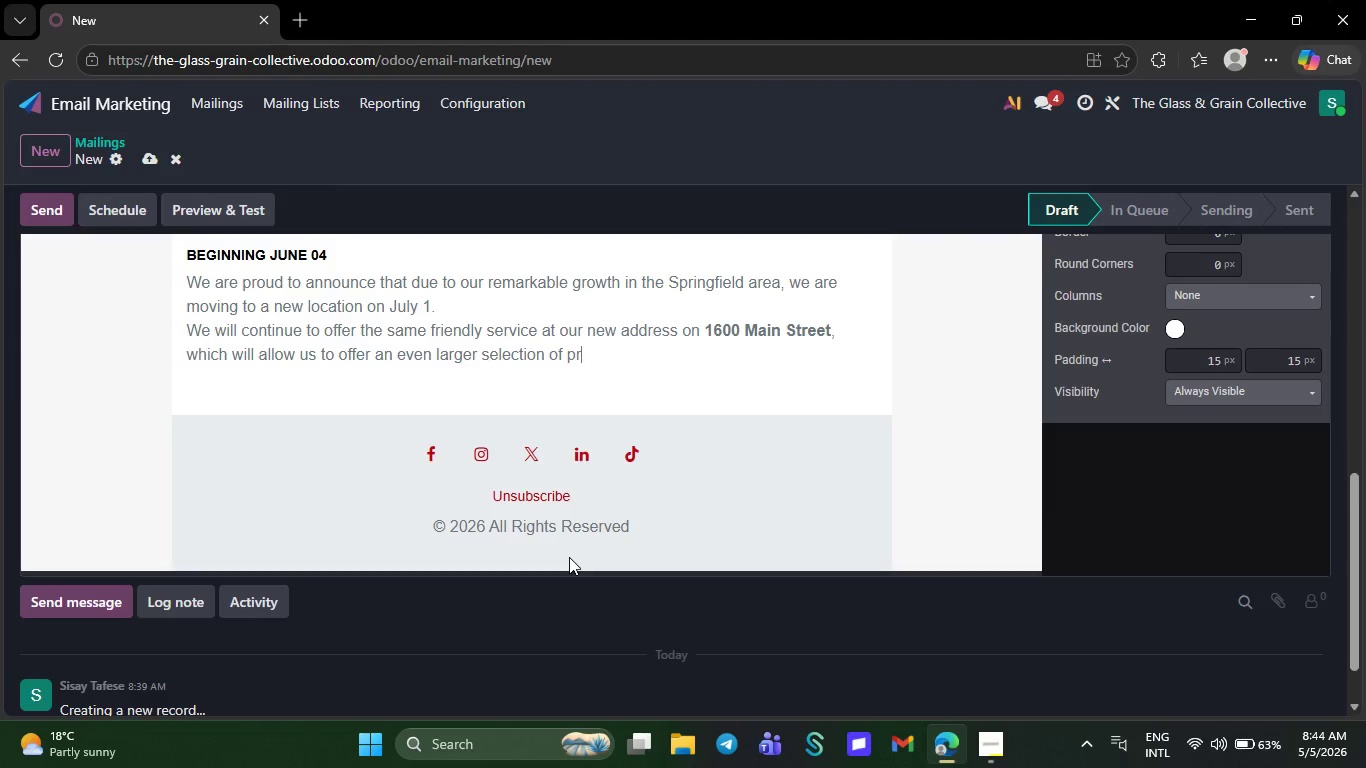 
key(Backspace)
 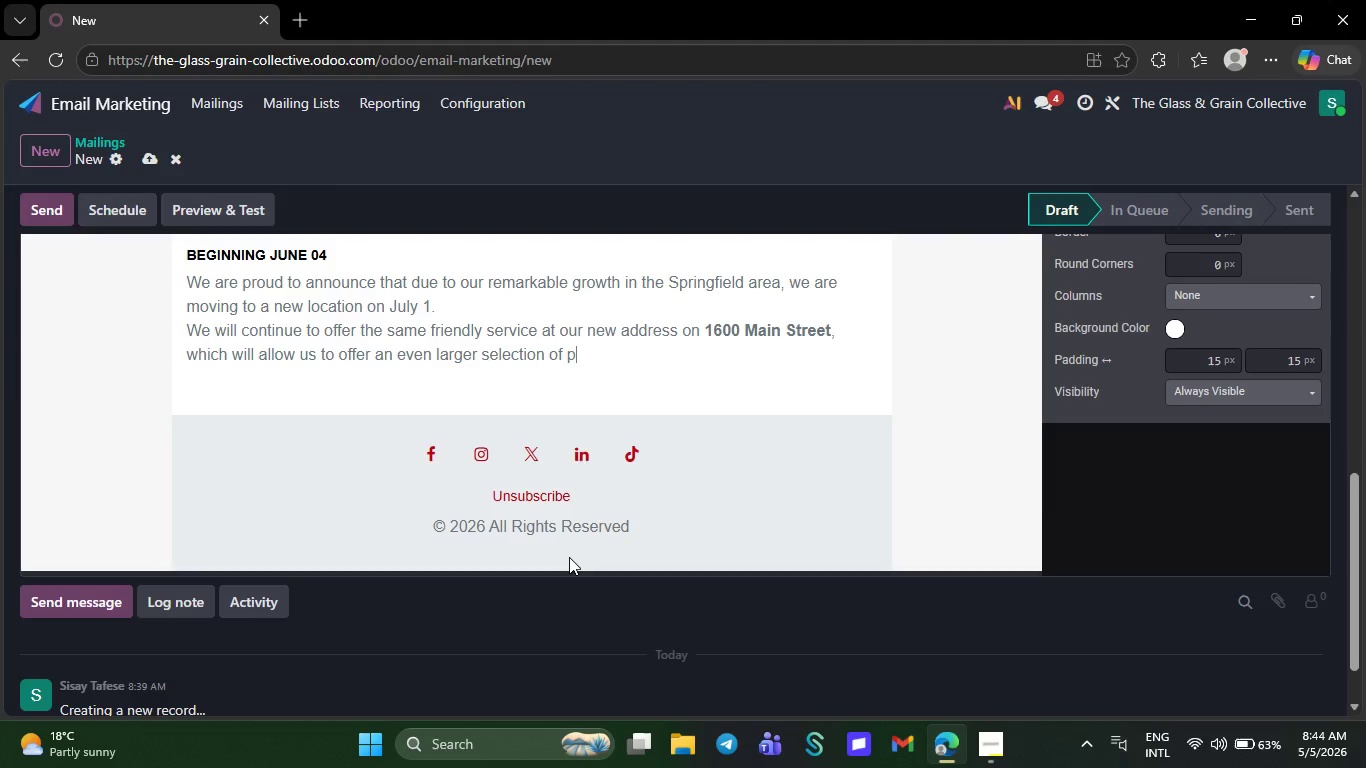 
key(Backspace)
 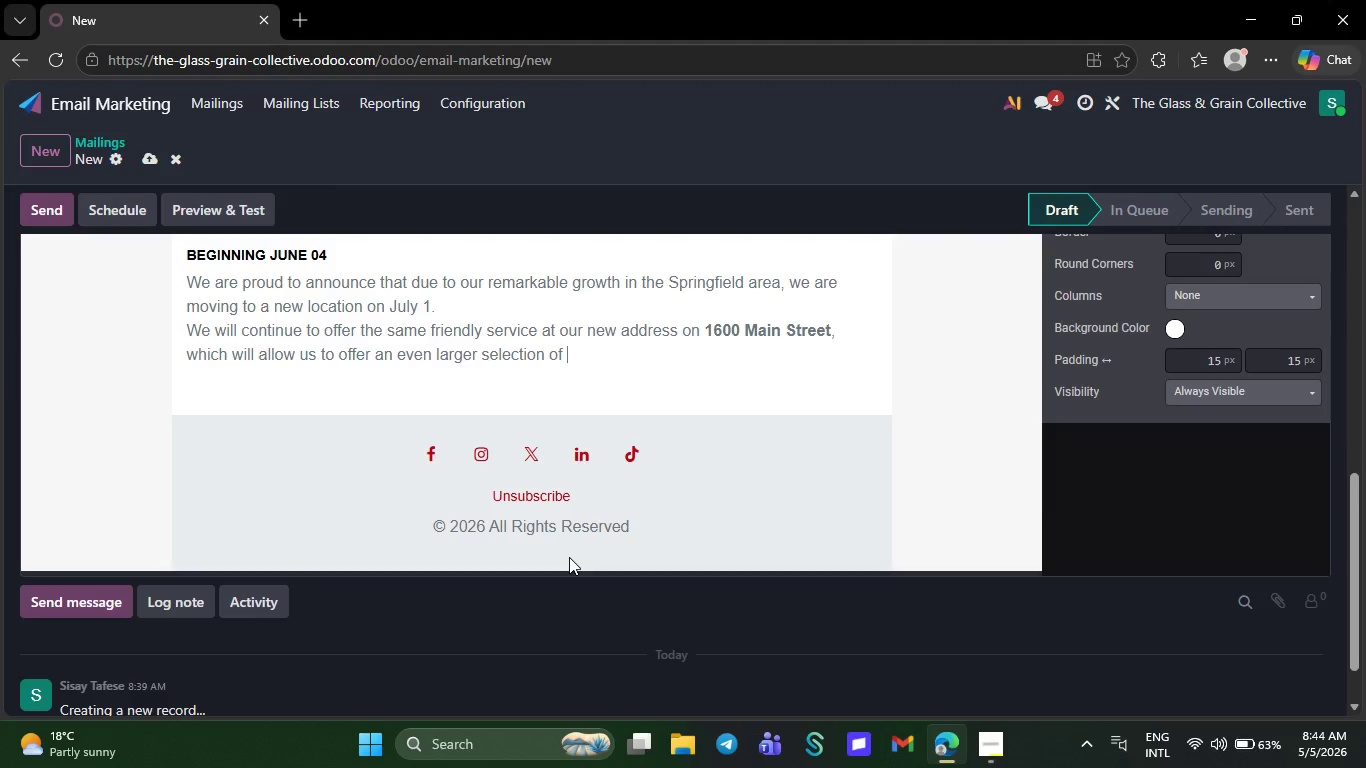 
key(Backspace)
 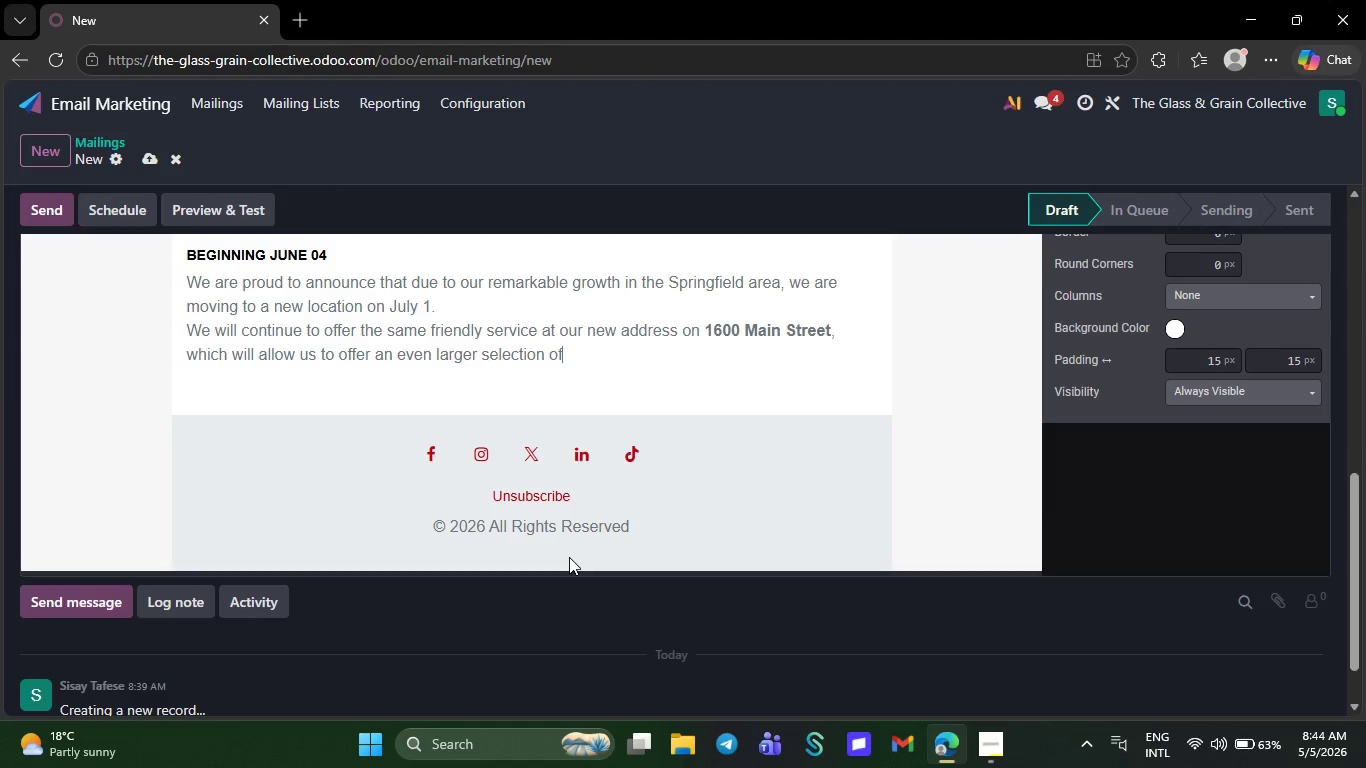 
key(Backspace)
 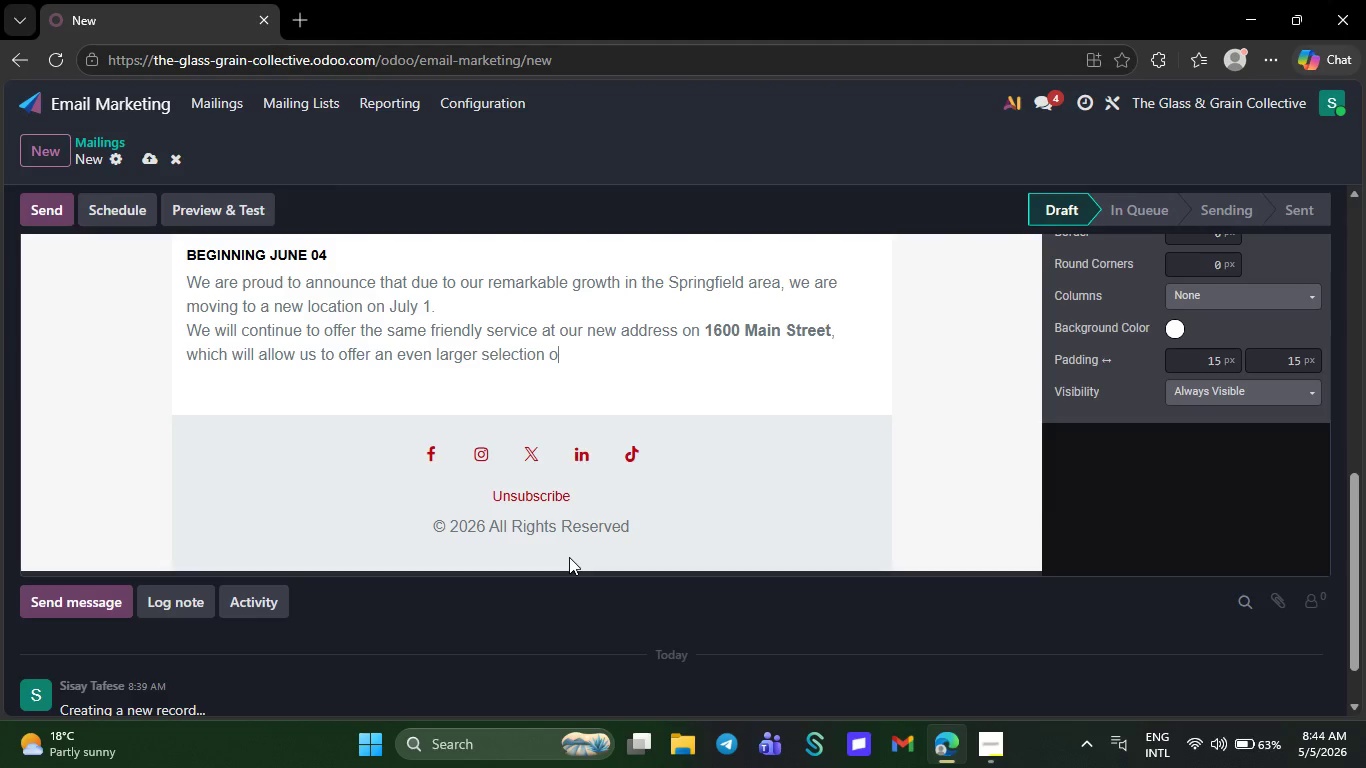 
key(Backspace)
 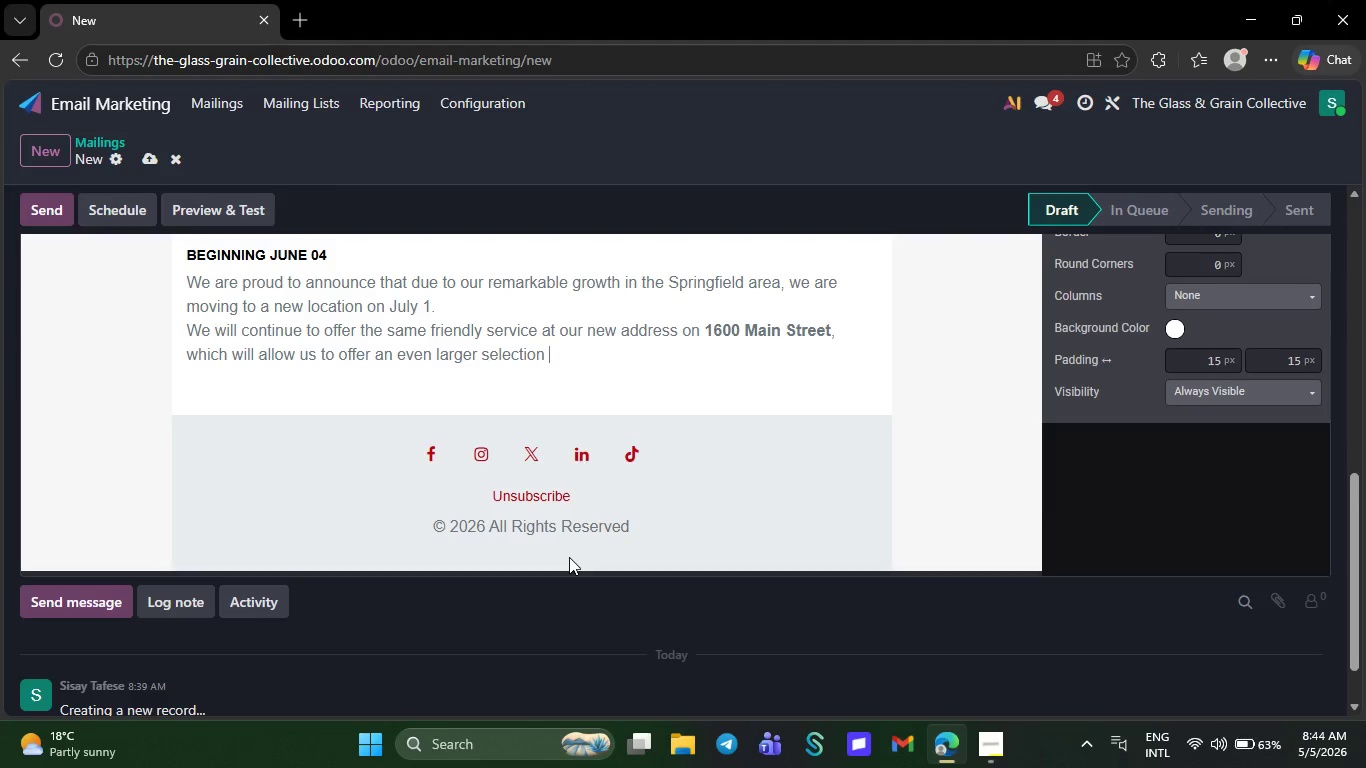 
key(Backspace)
 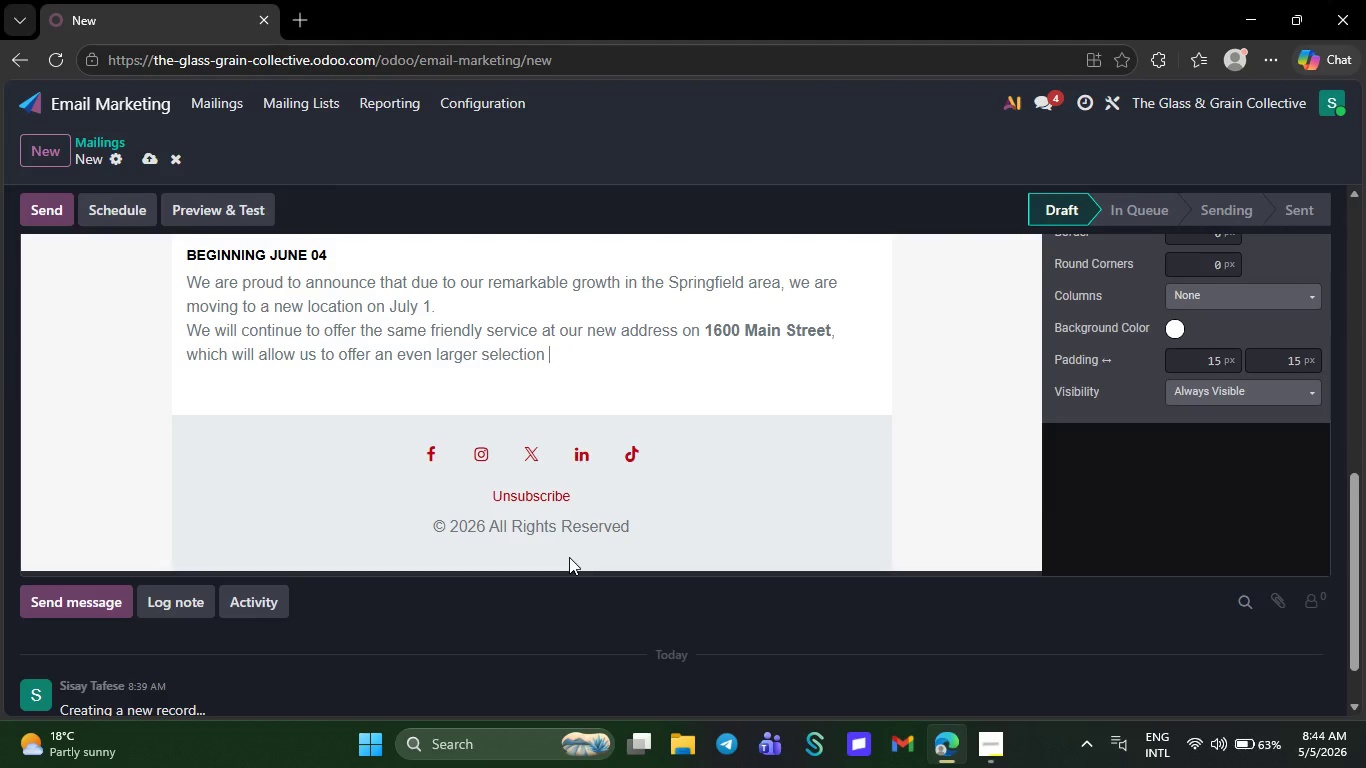 
key(Backspace)
 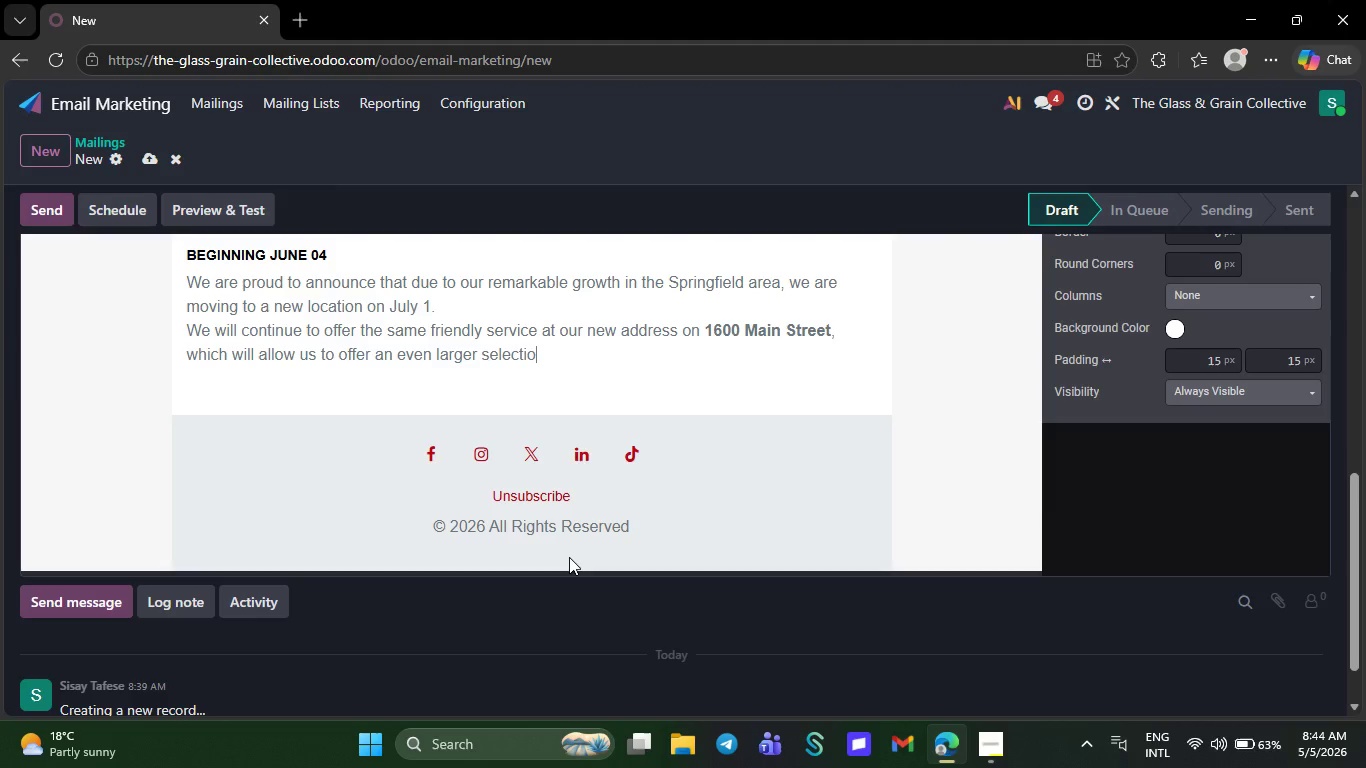 
key(Backspace)
 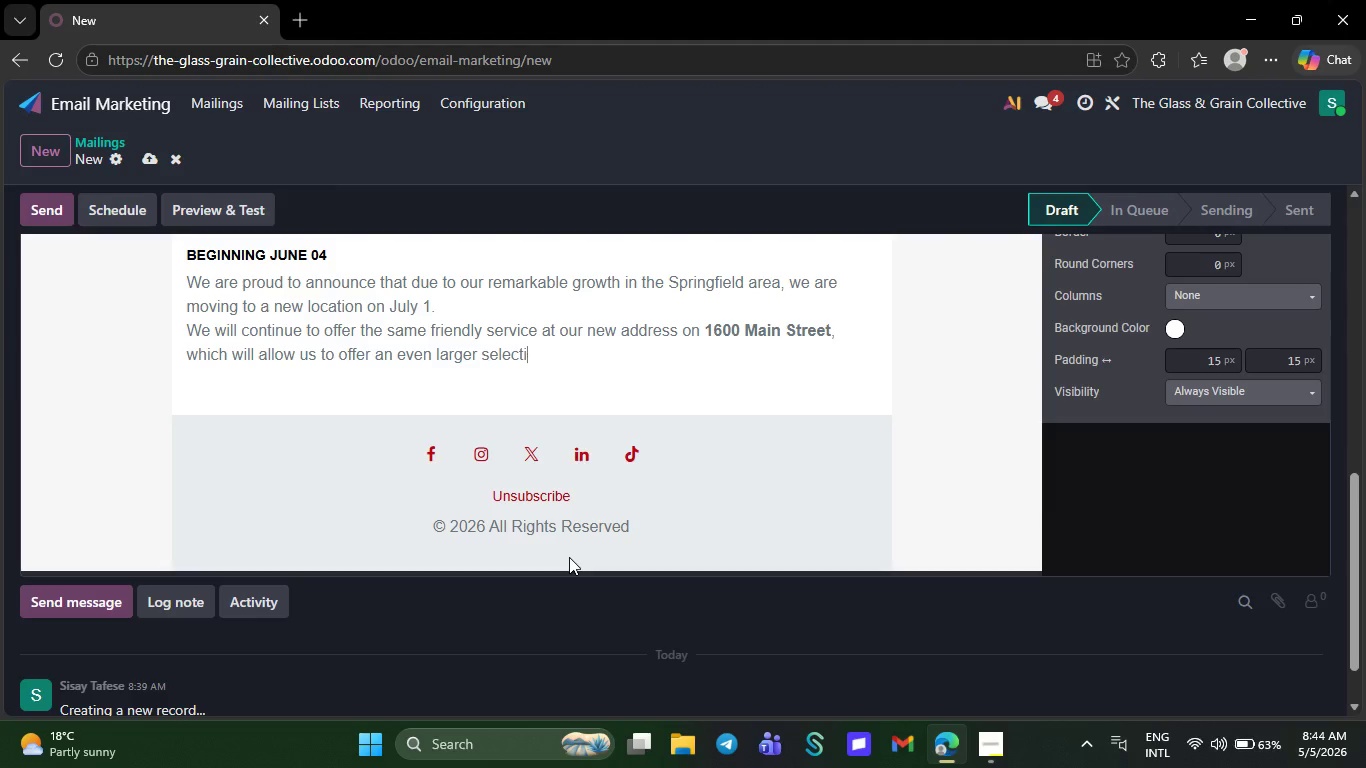 
key(Backspace)
 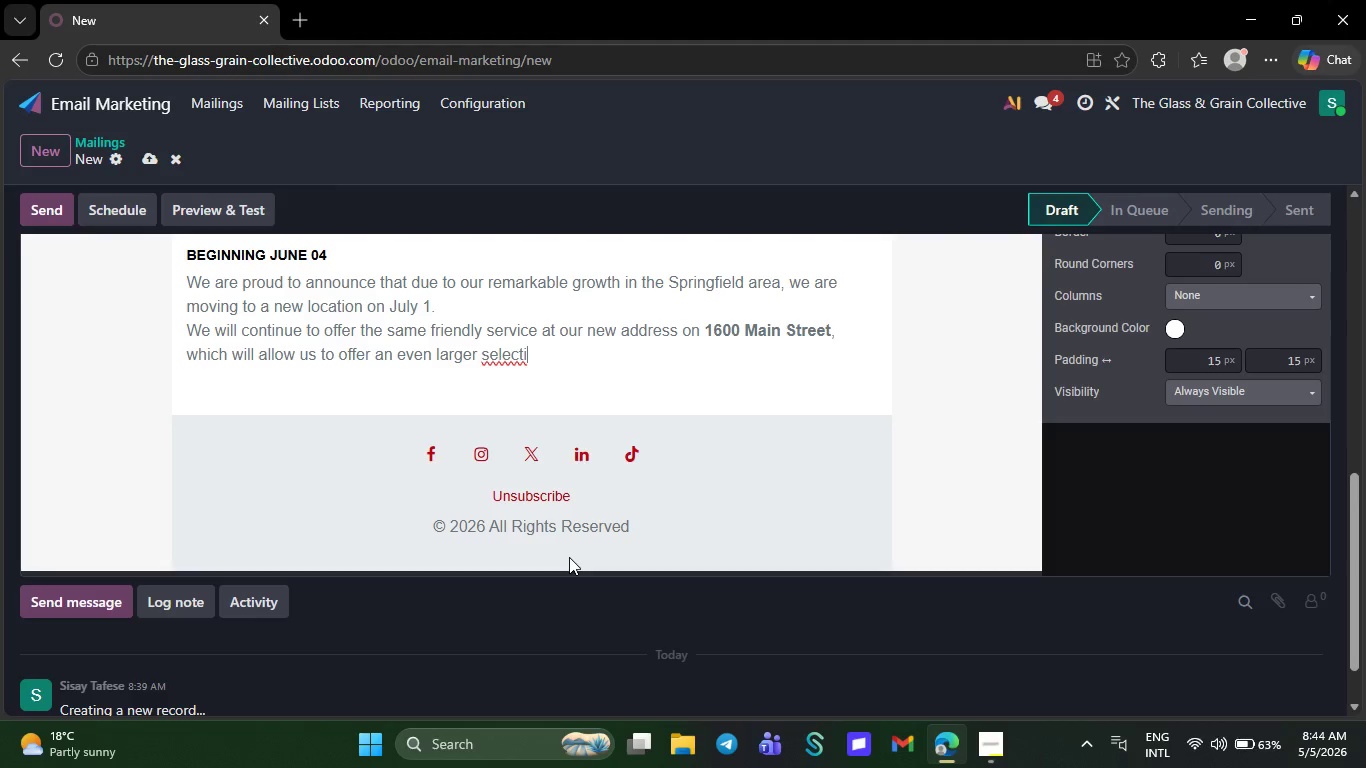 
key(Backspace)
 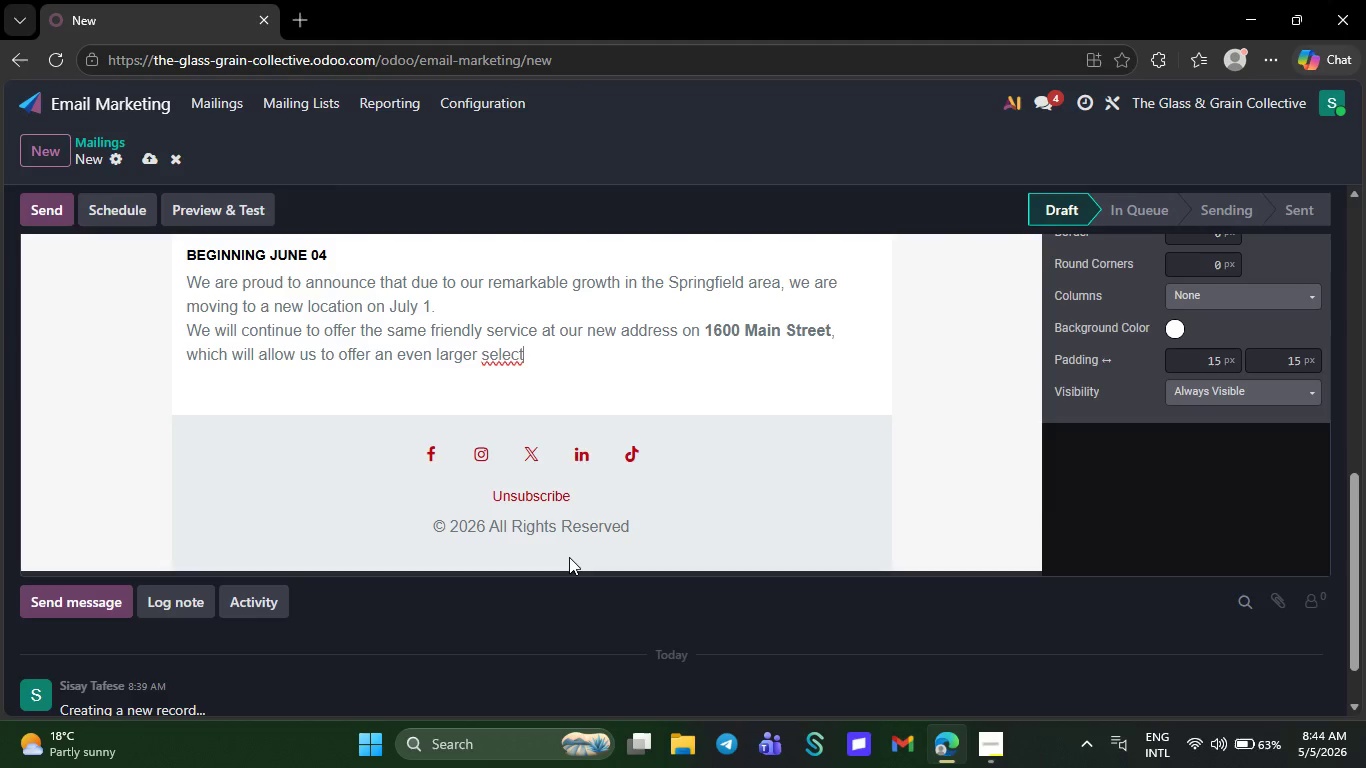 
key(Backspace)
 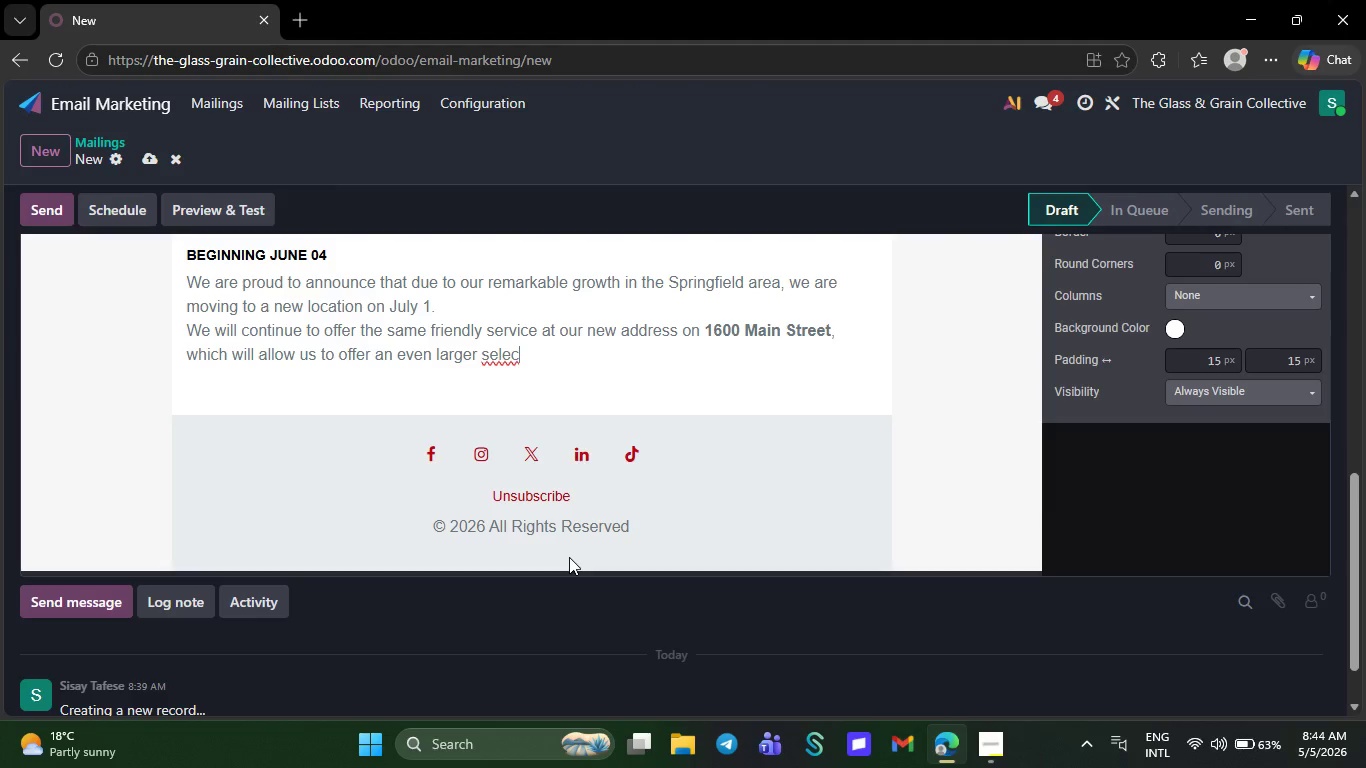 
key(Backspace)
 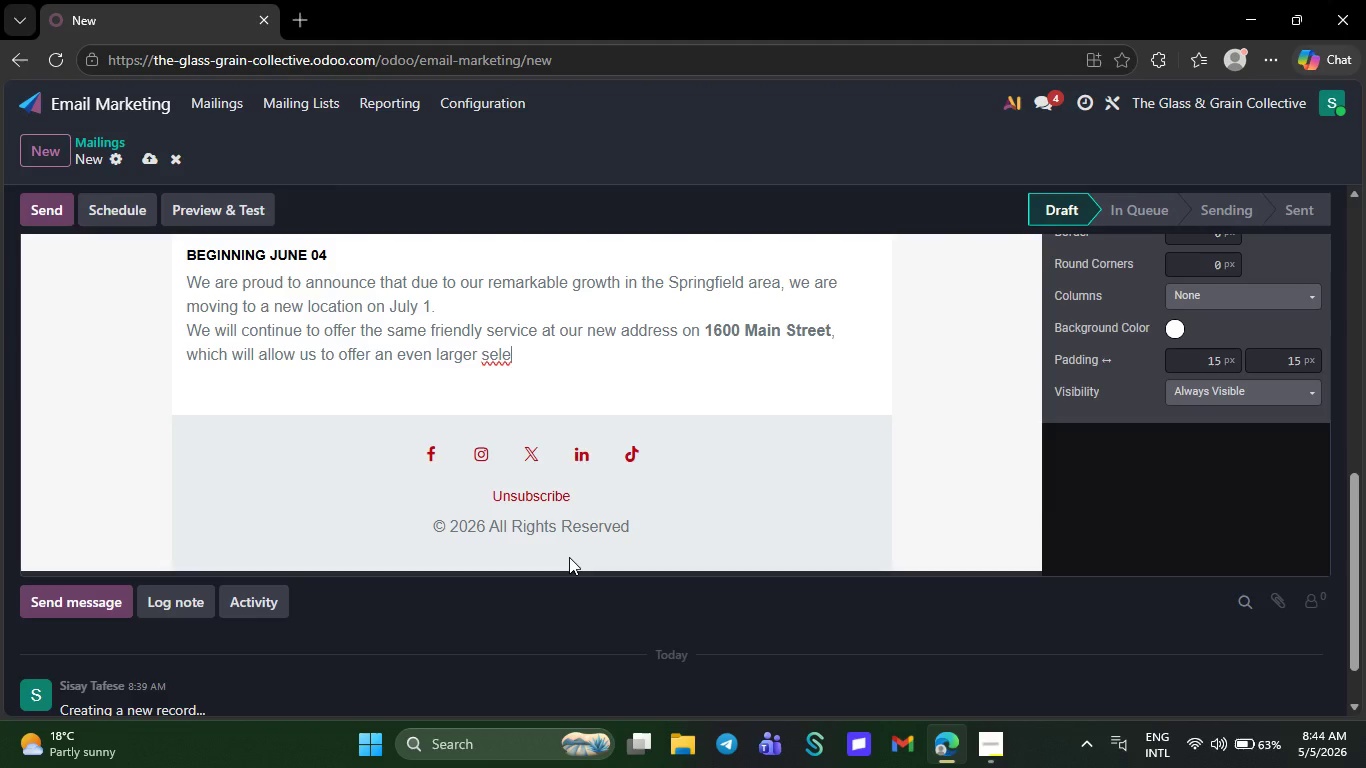 
key(Backspace)
 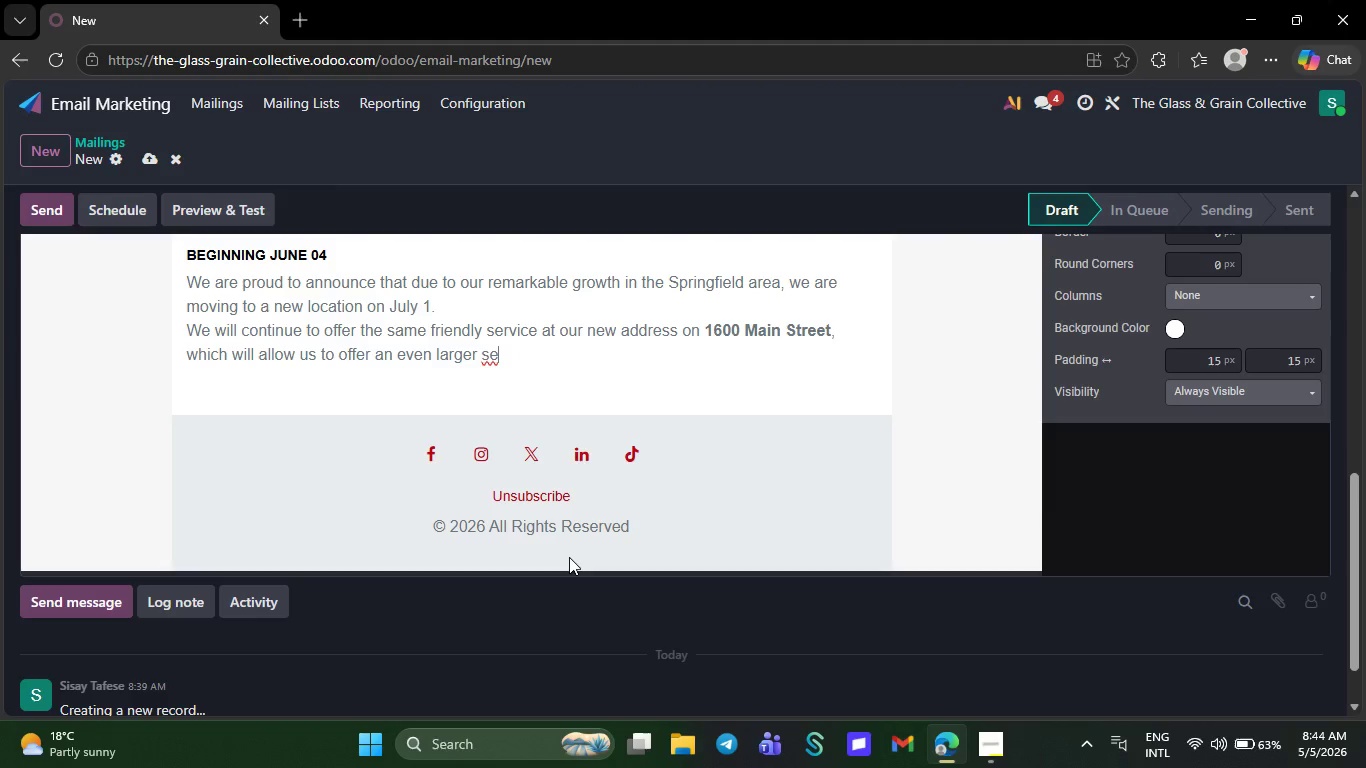 
key(Backspace)
 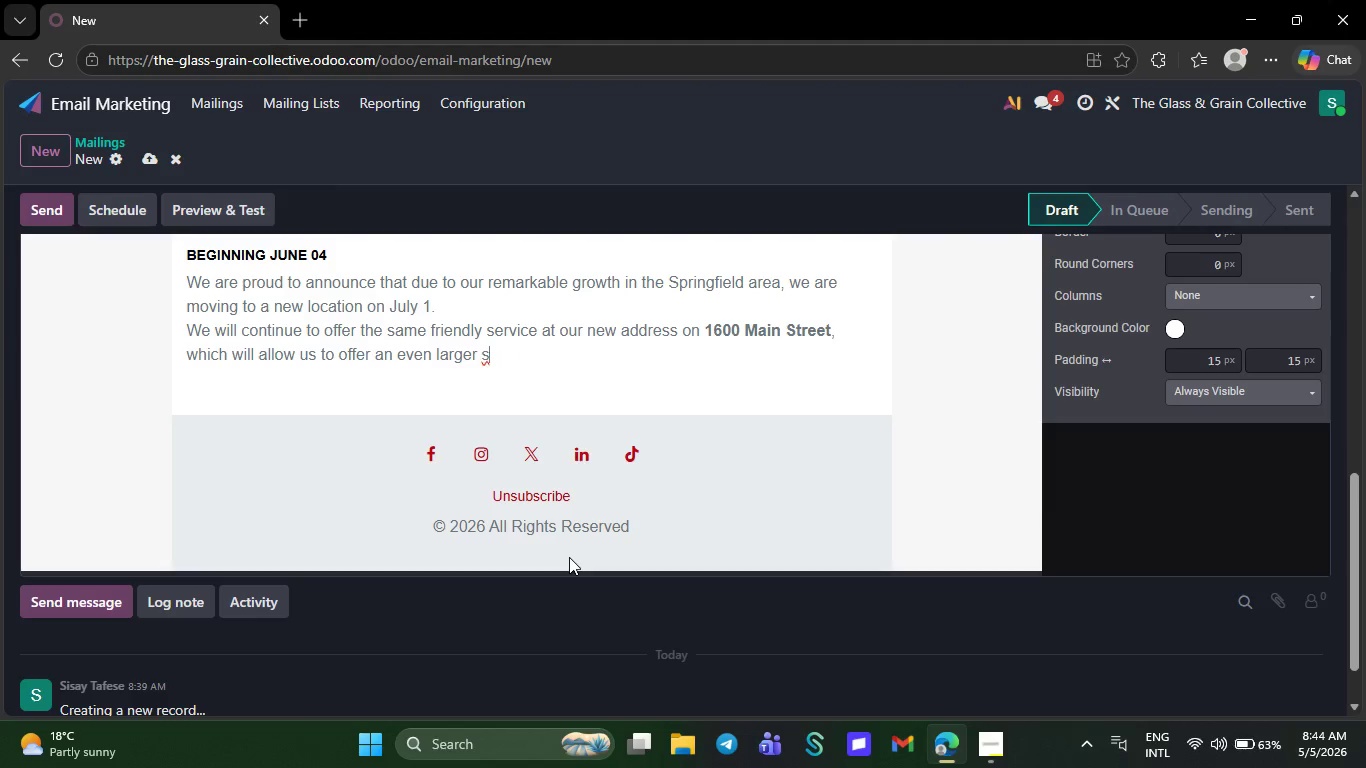 
key(Backspace)
 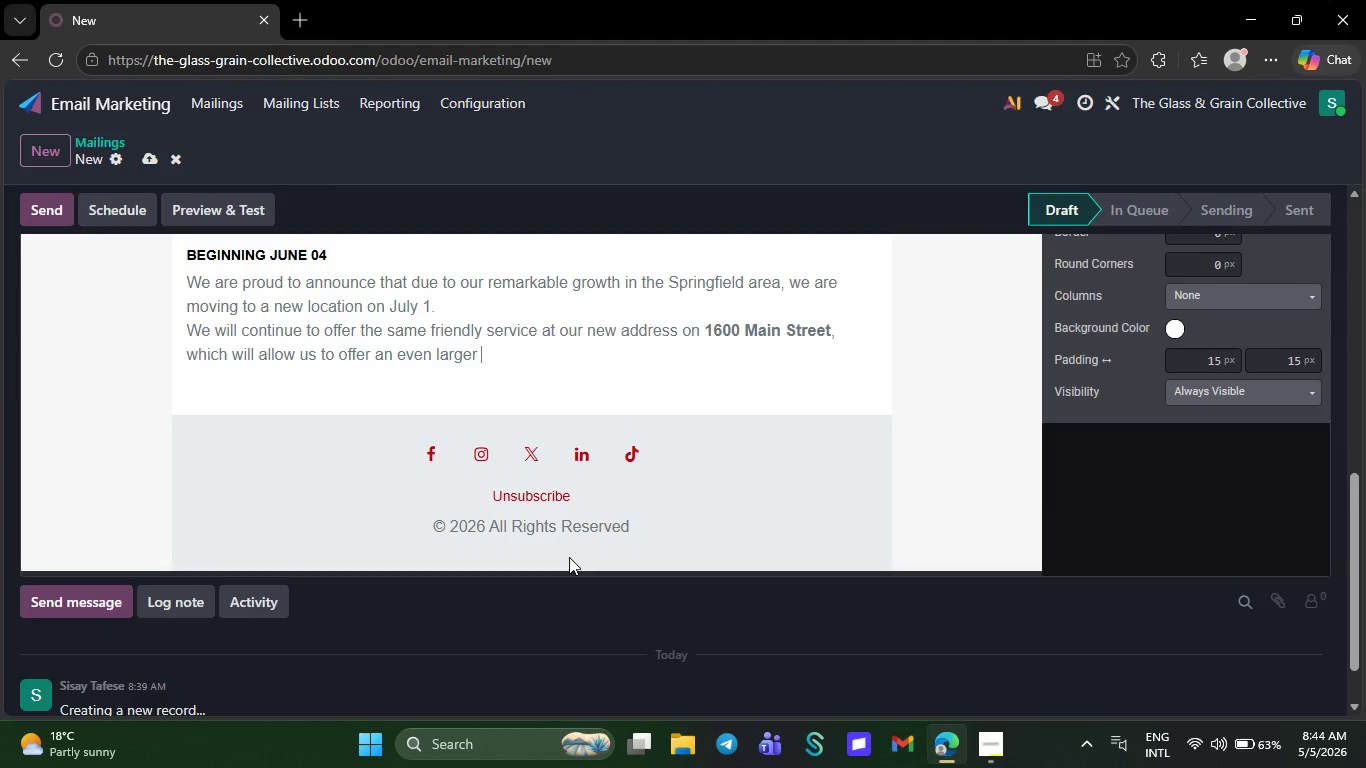 
key(Backspace)
 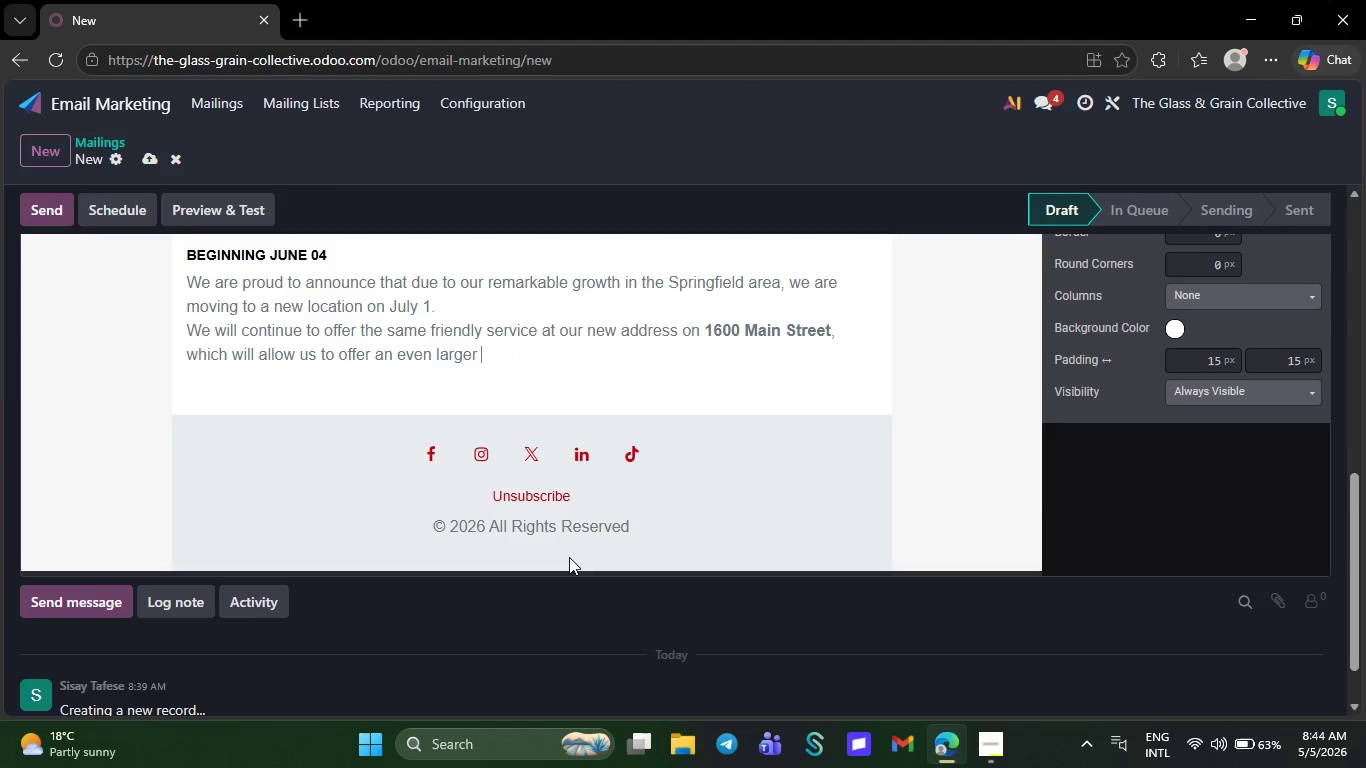 
key(Backspace)
 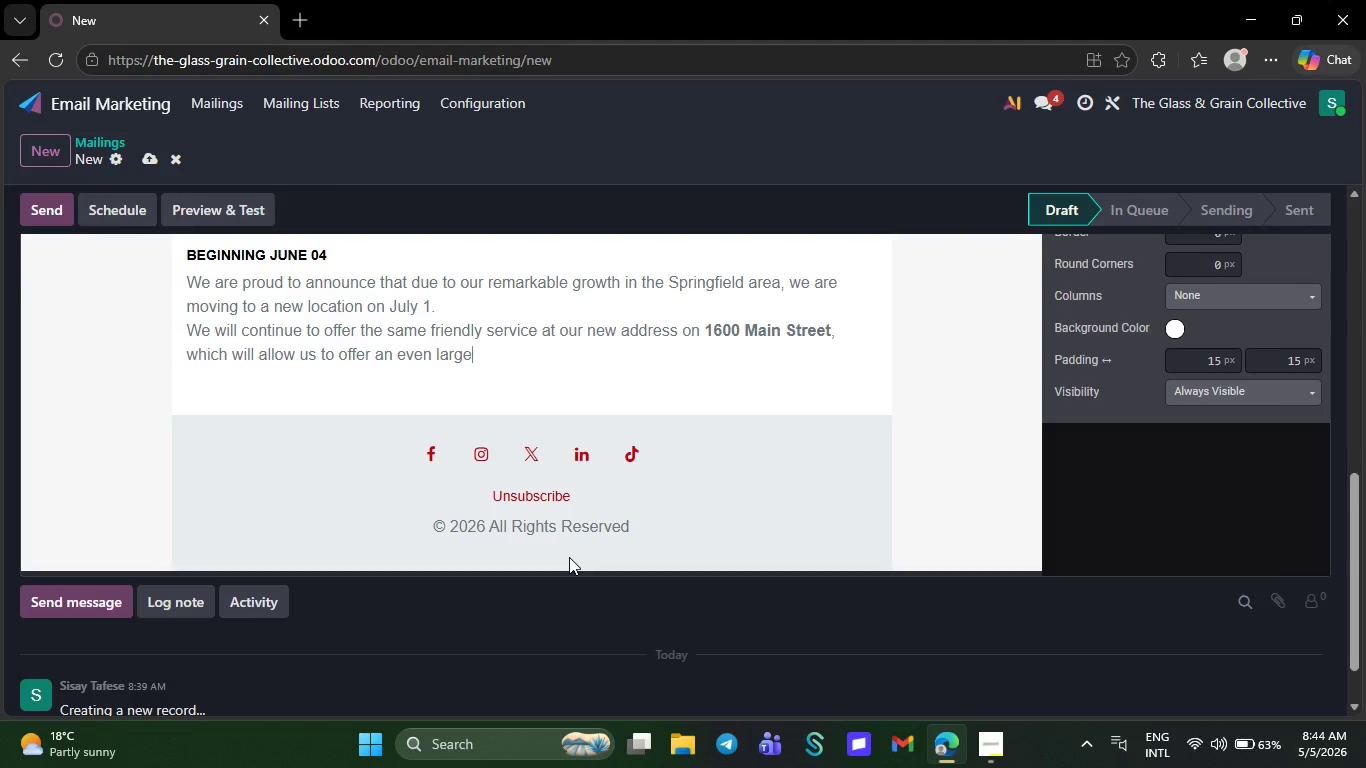 
key(Backspace)
 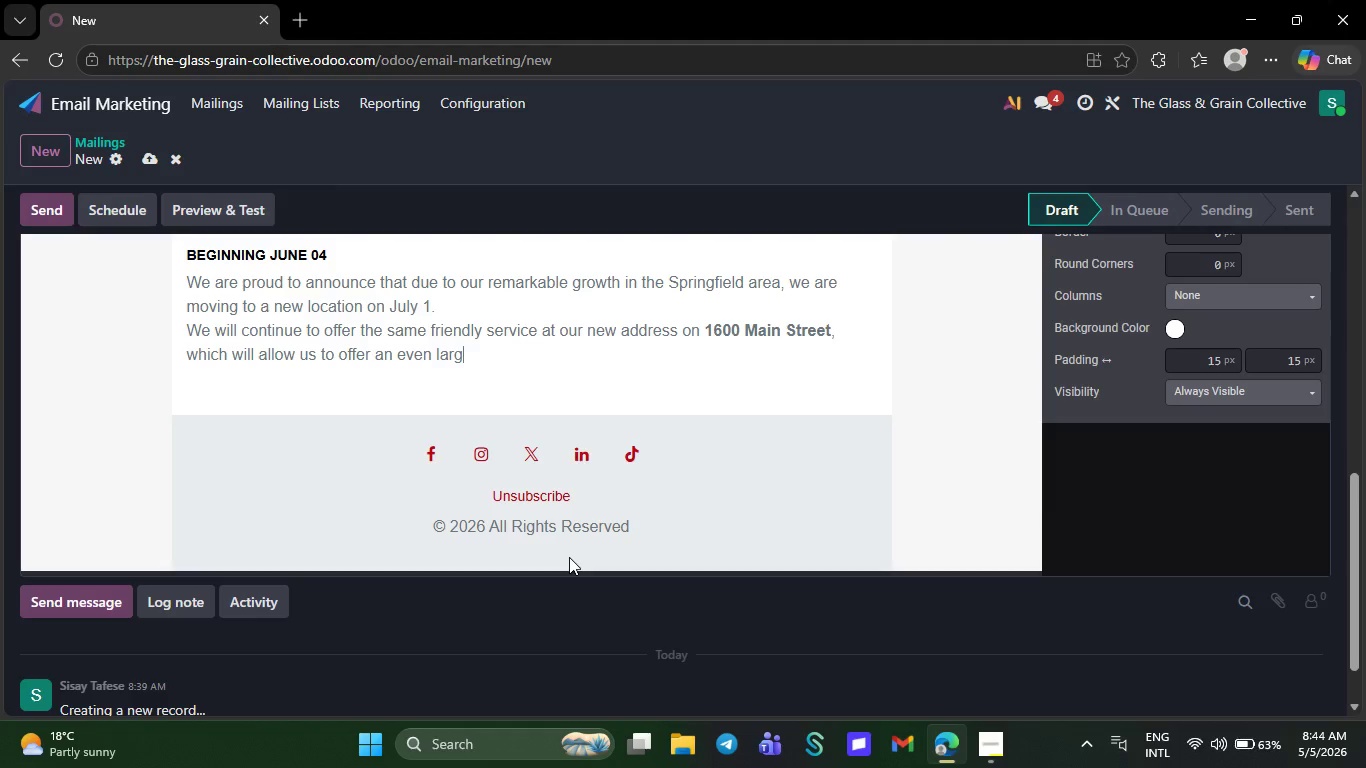 
key(Backspace)
 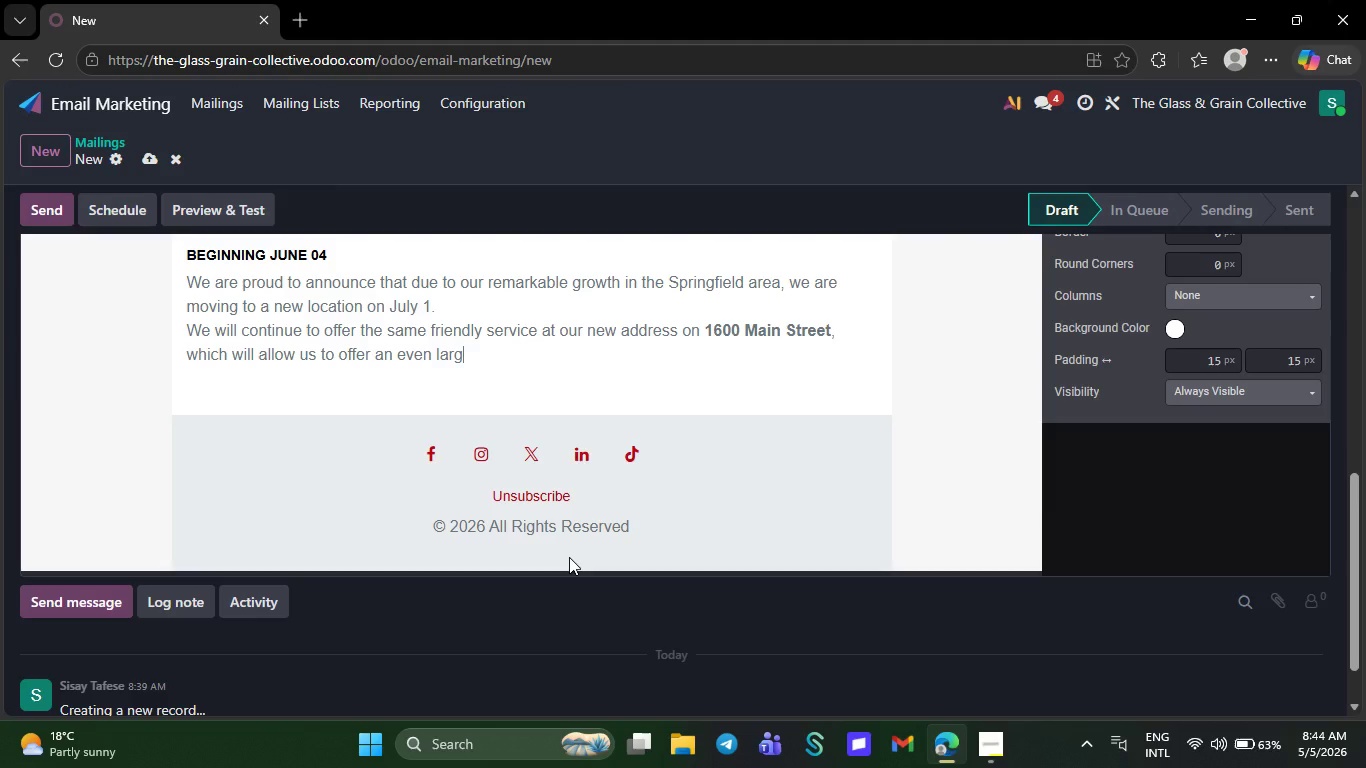 
key(Backspace)
 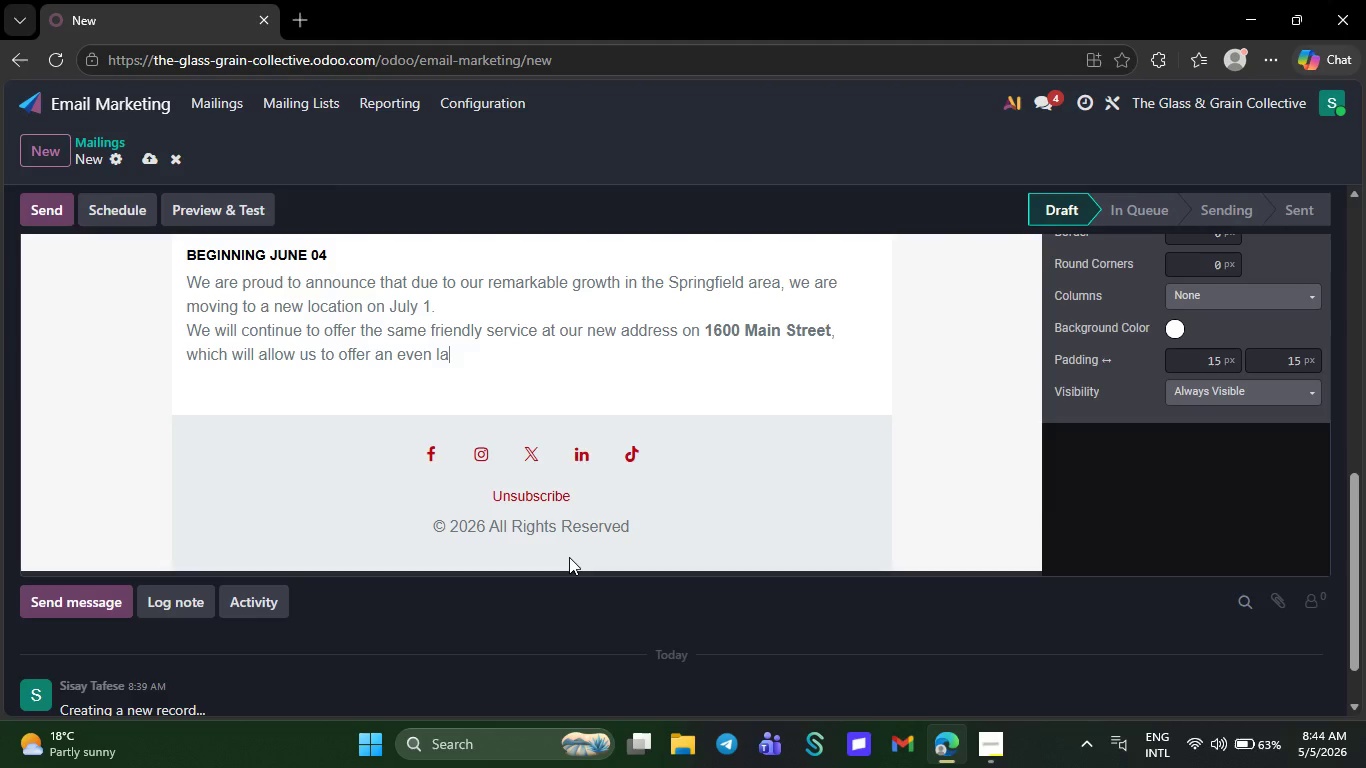 
key(Backspace)
 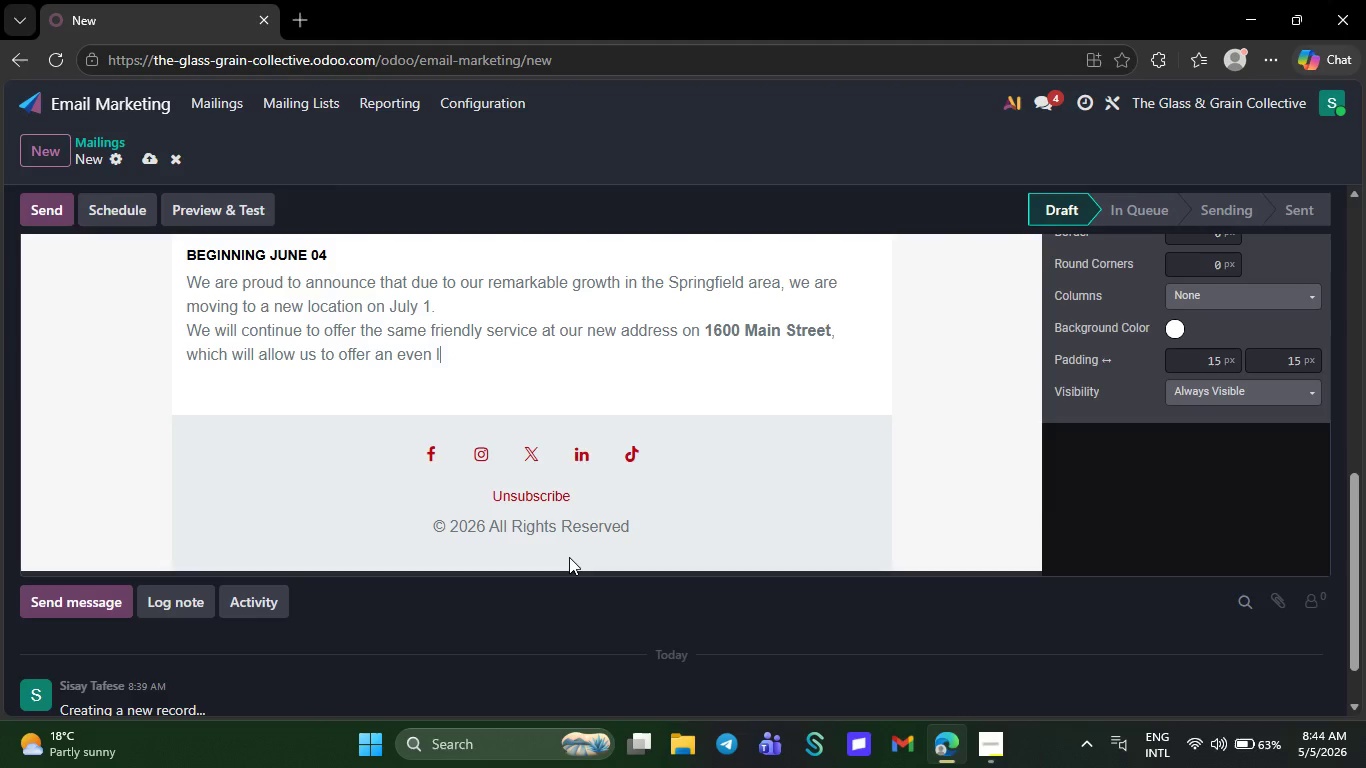 
key(Backspace)
 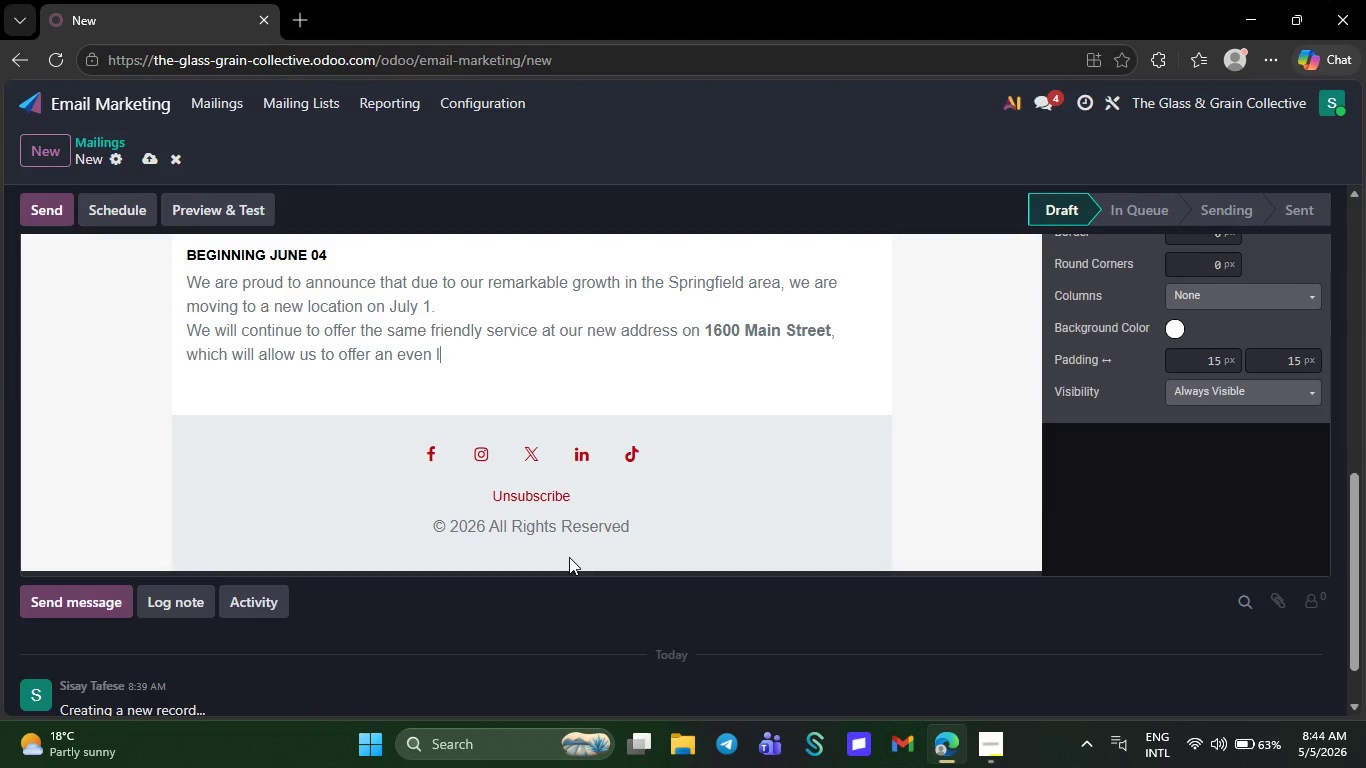 
key(Backspace)
 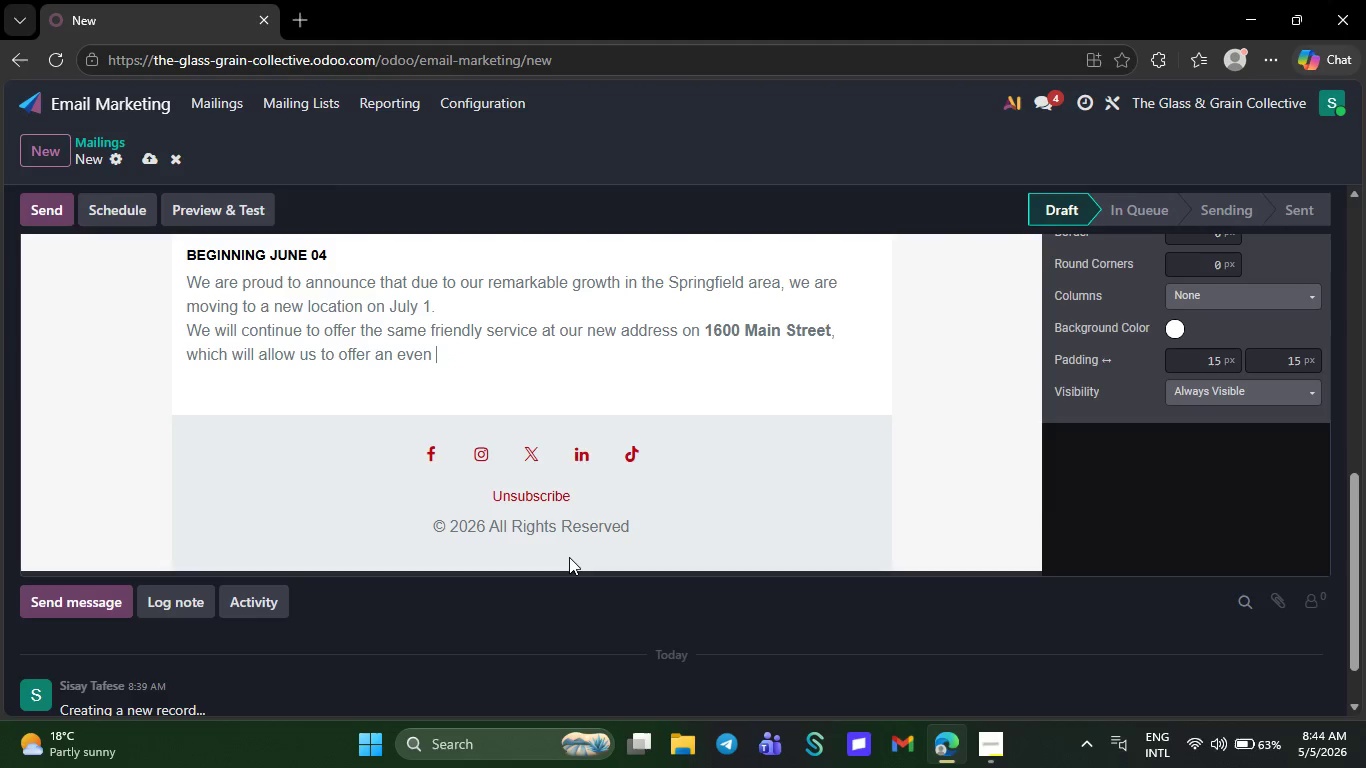 
key(Backspace)
 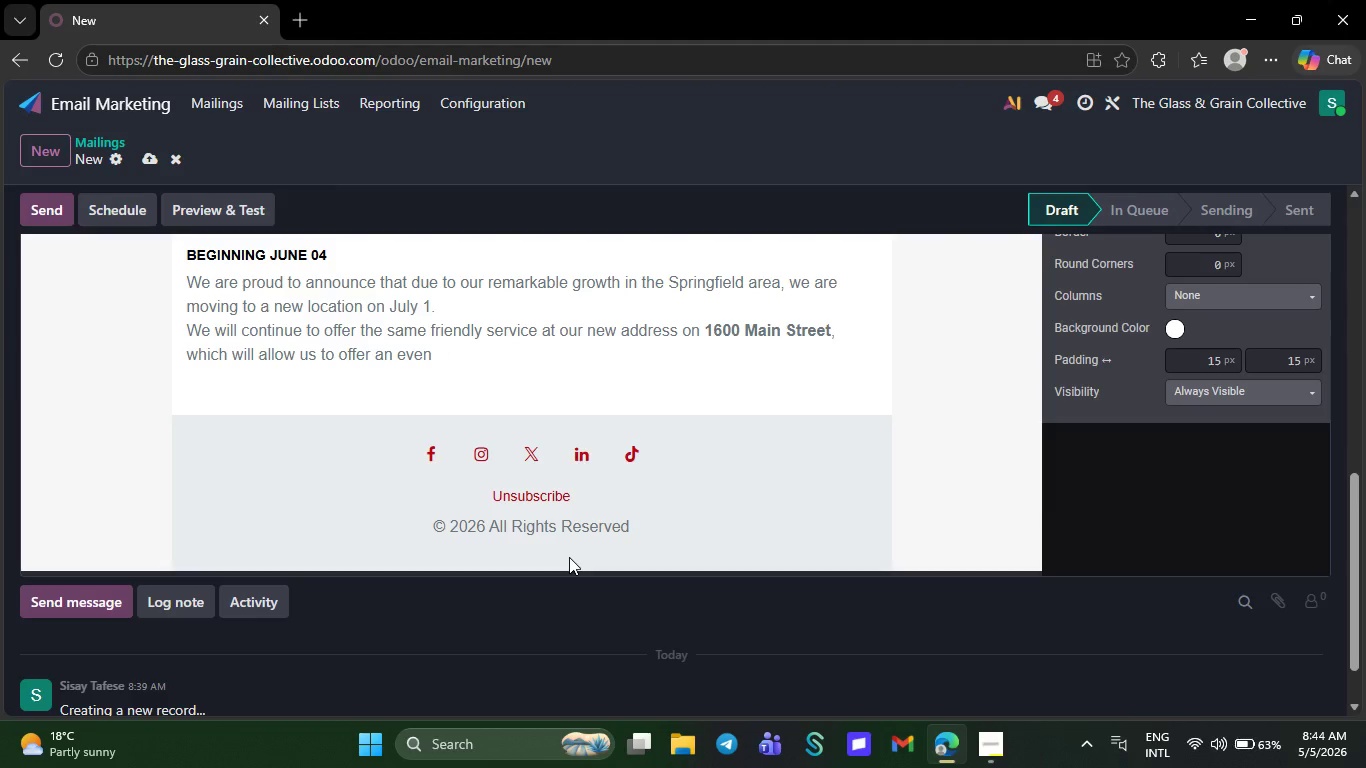 
key(Backspace)
 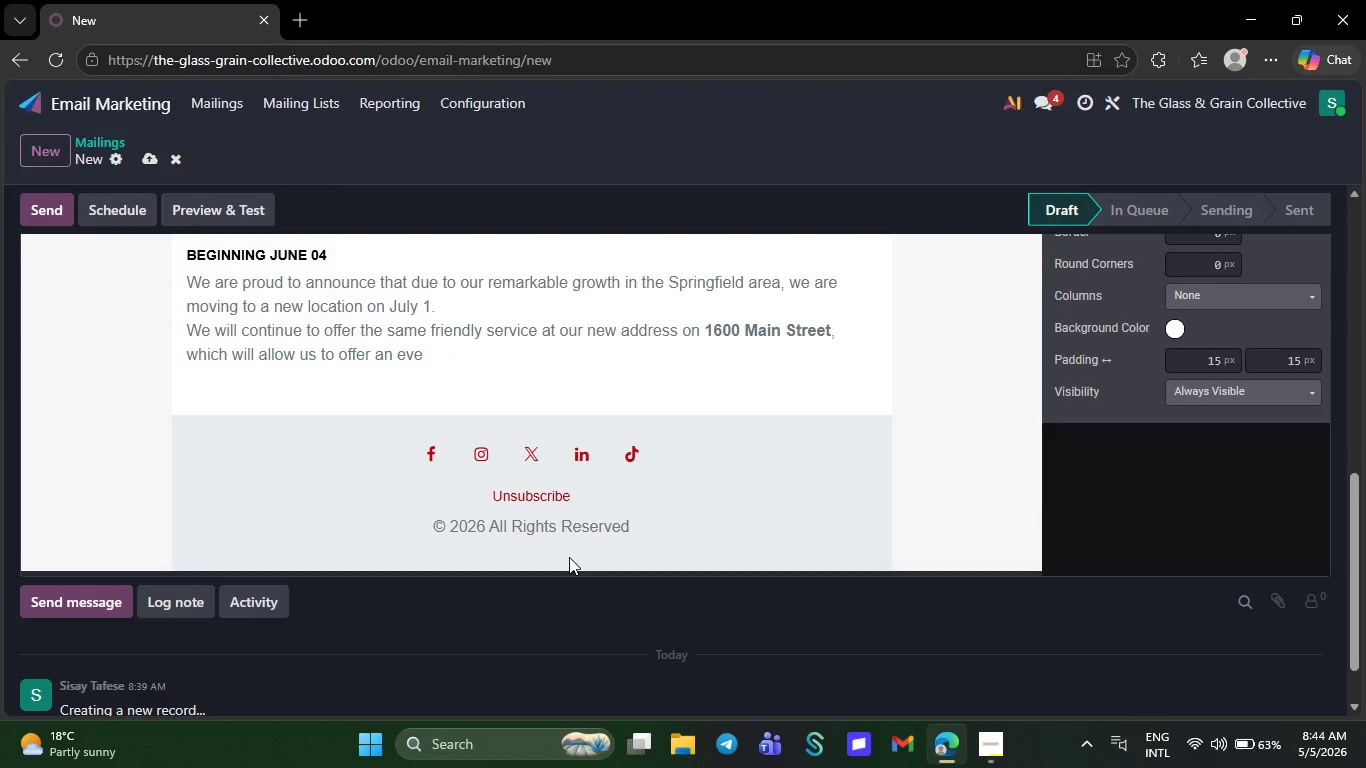 
key(Backspace)
 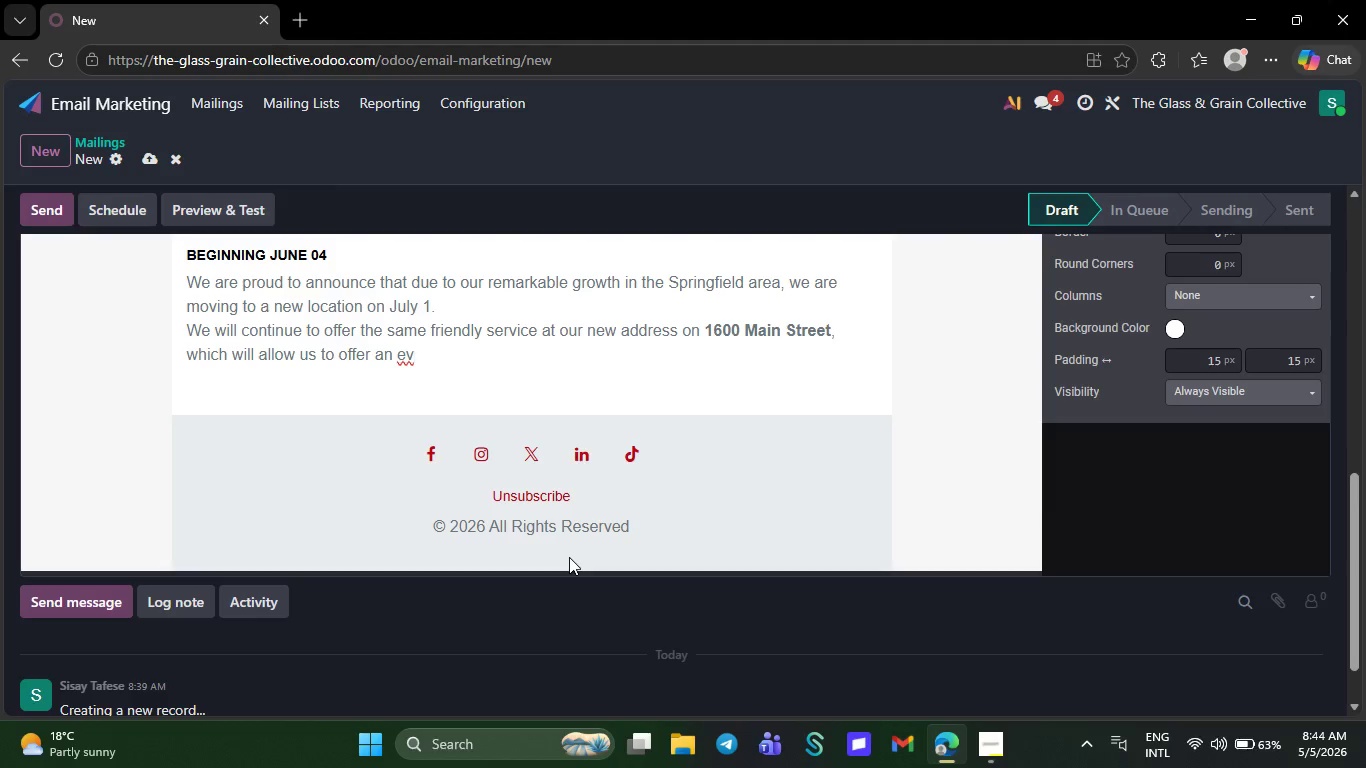 
key(Backspace)
 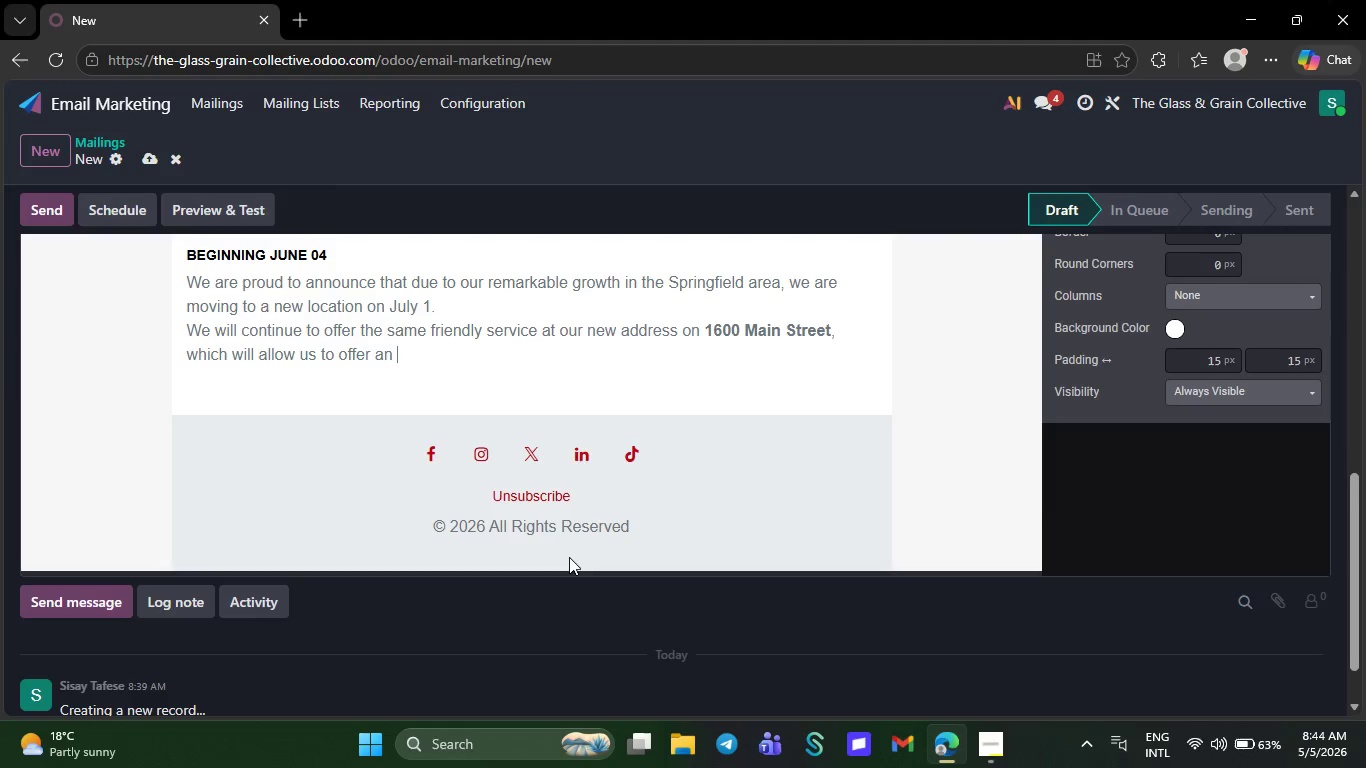 
key(Backspace)
 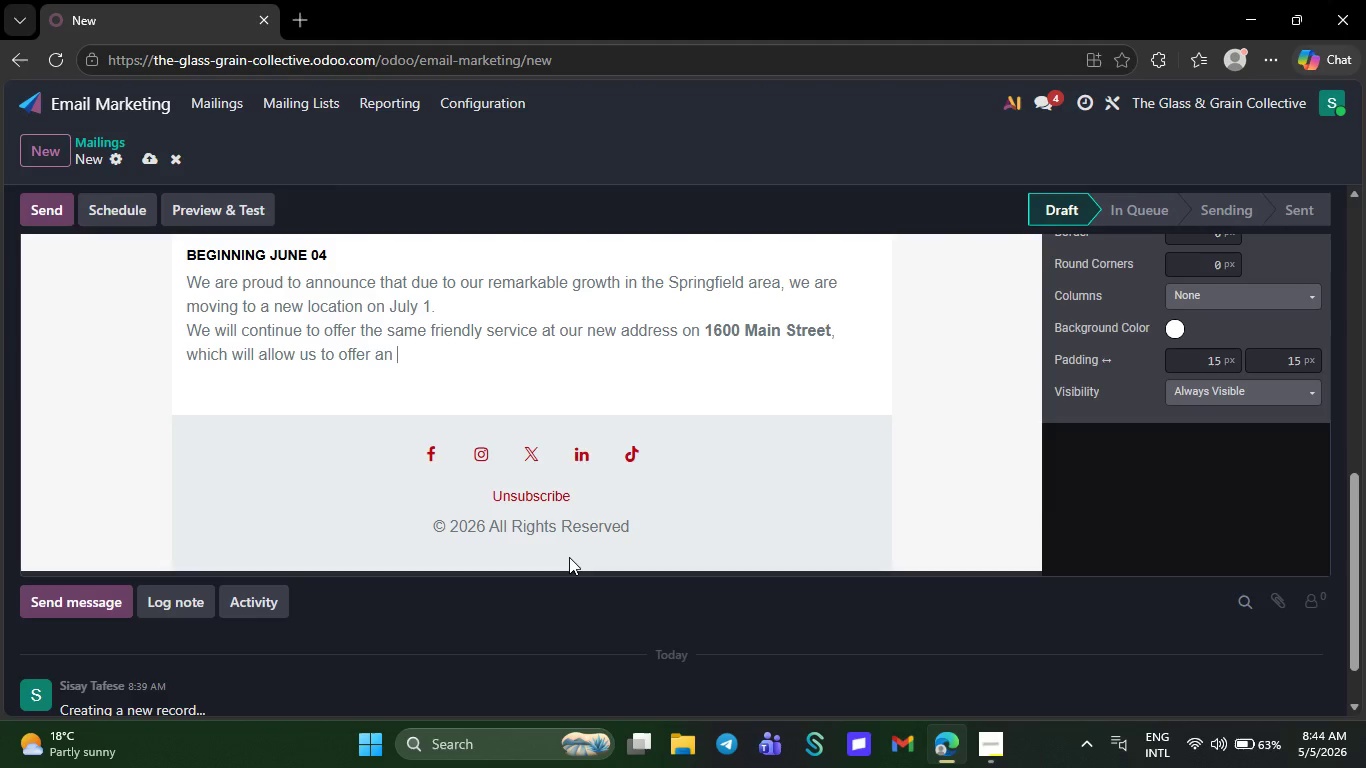 
key(Backspace)
 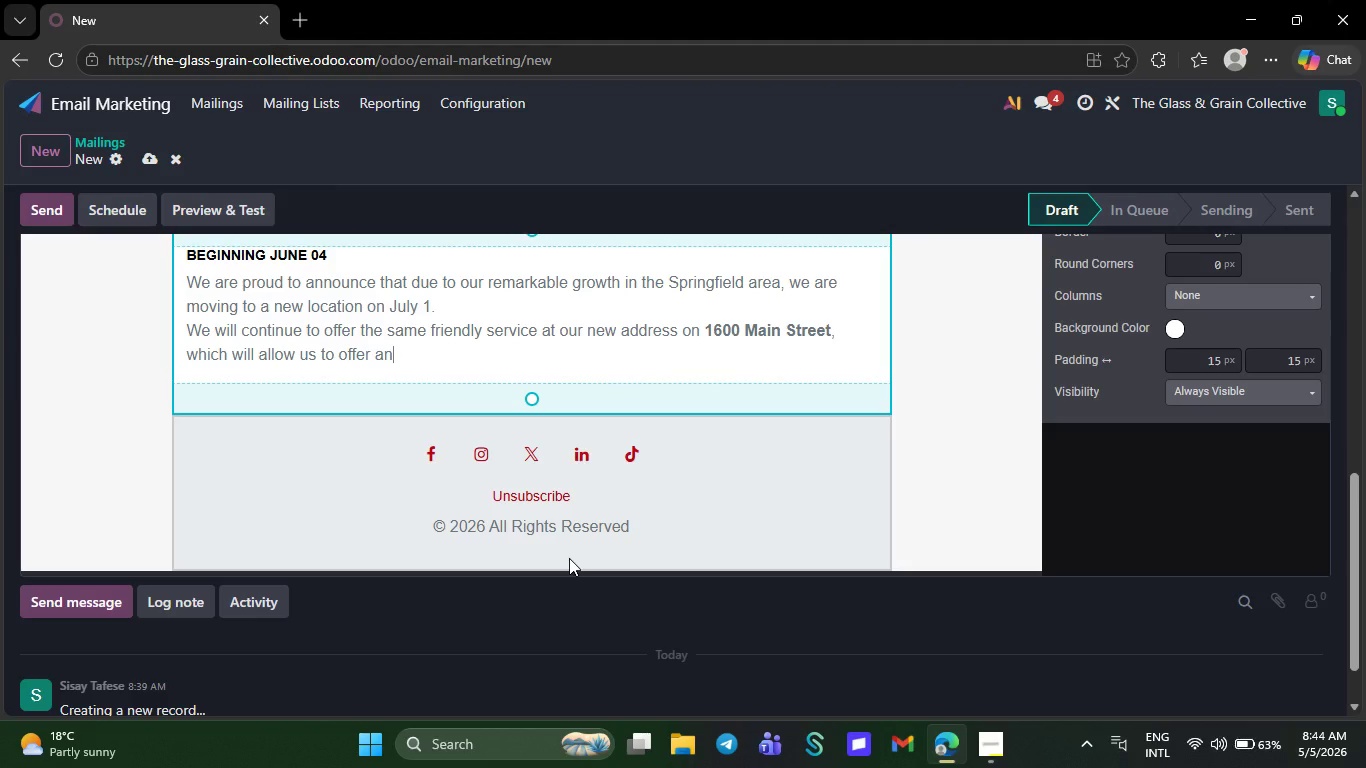 
key(Backspace)
 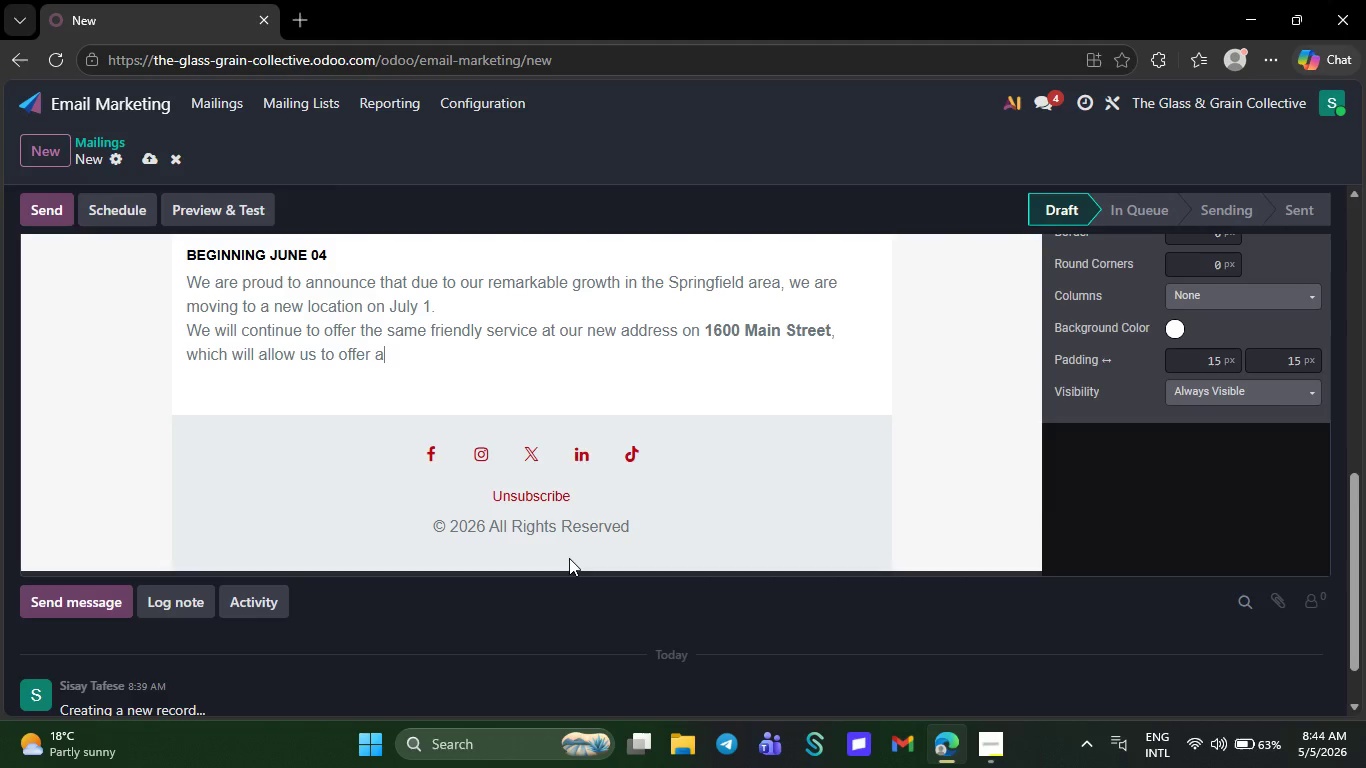 
key(Backspace)
 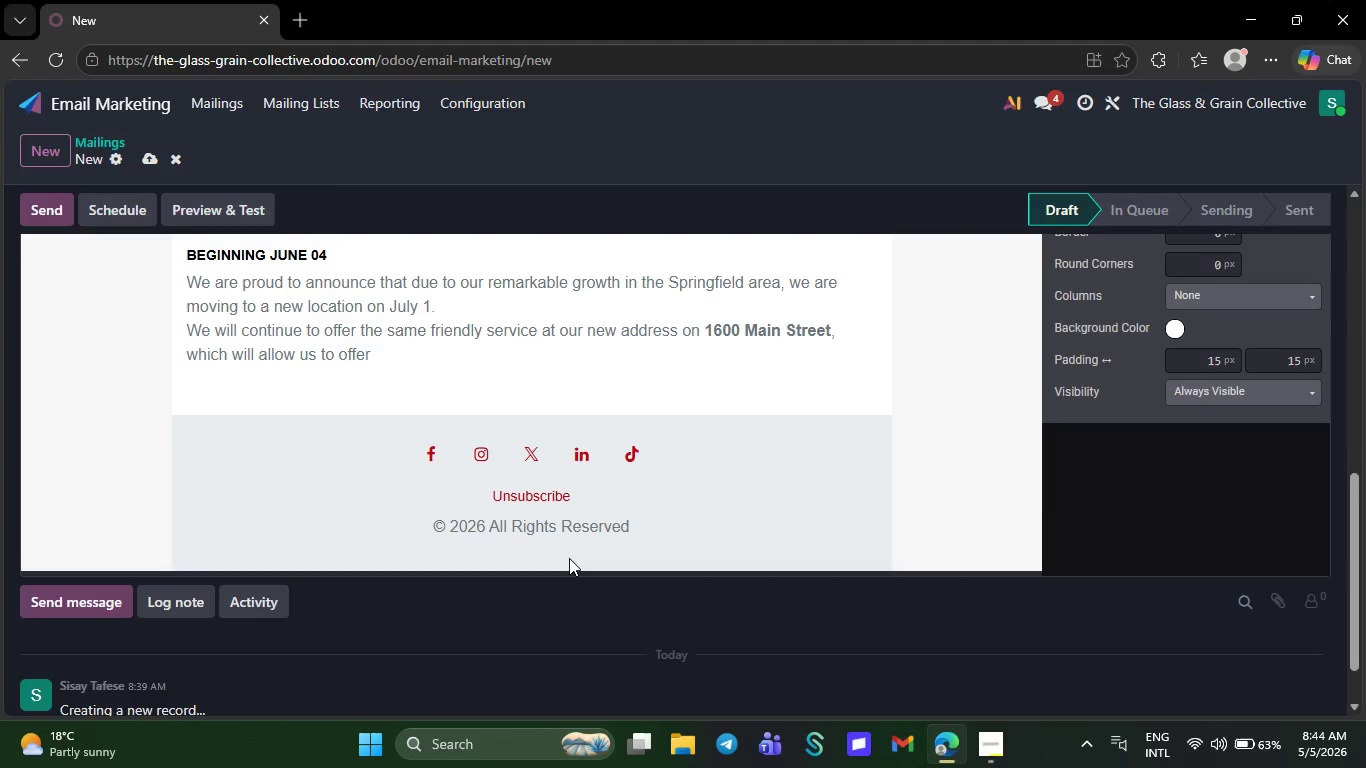 
key(Backspace)
 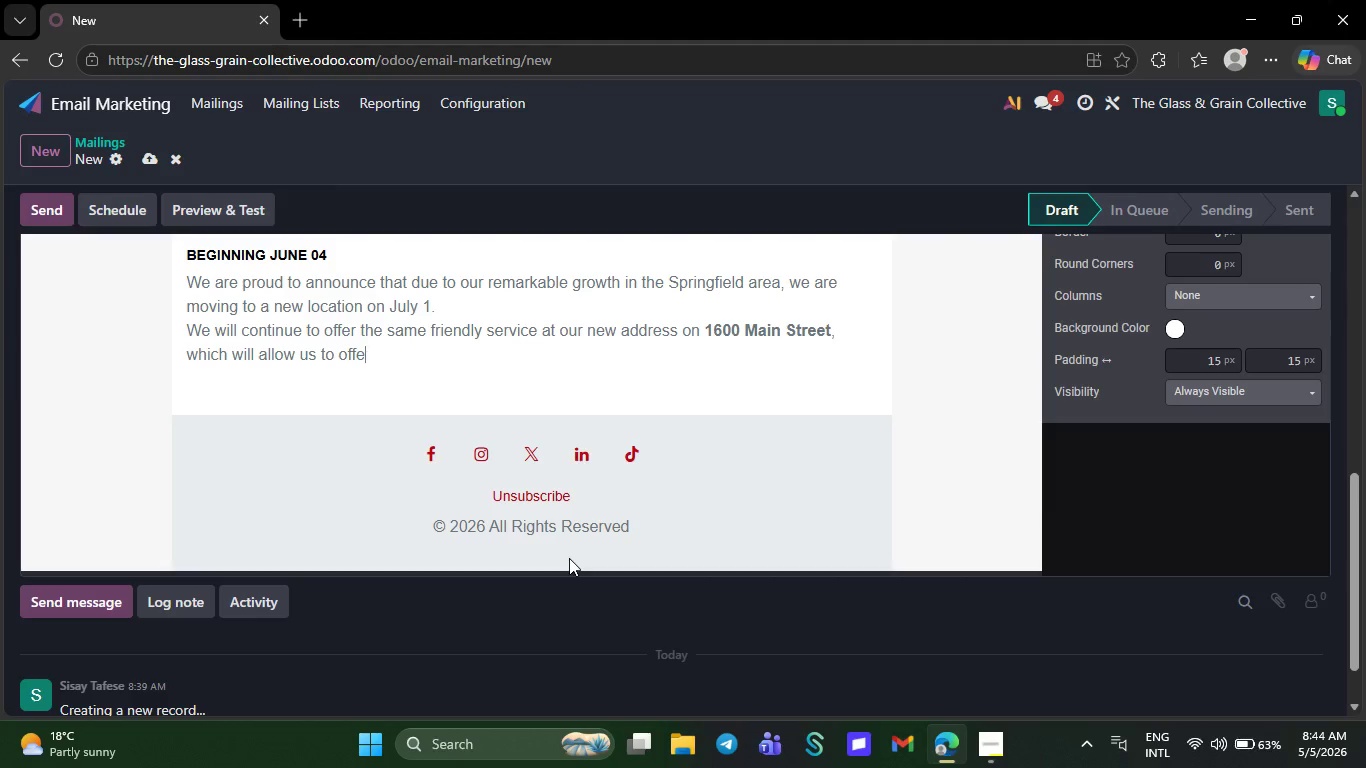 
key(Backspace)
 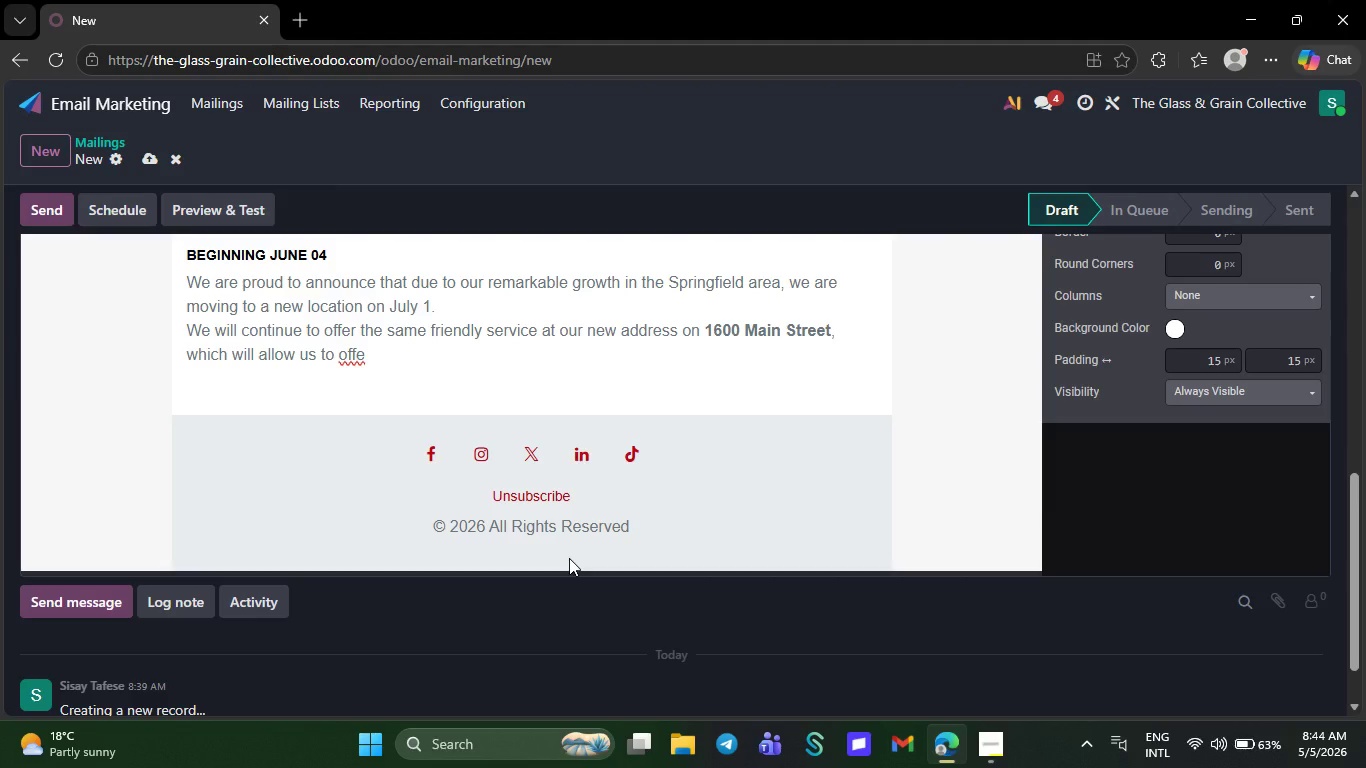 
key(Backspace)
 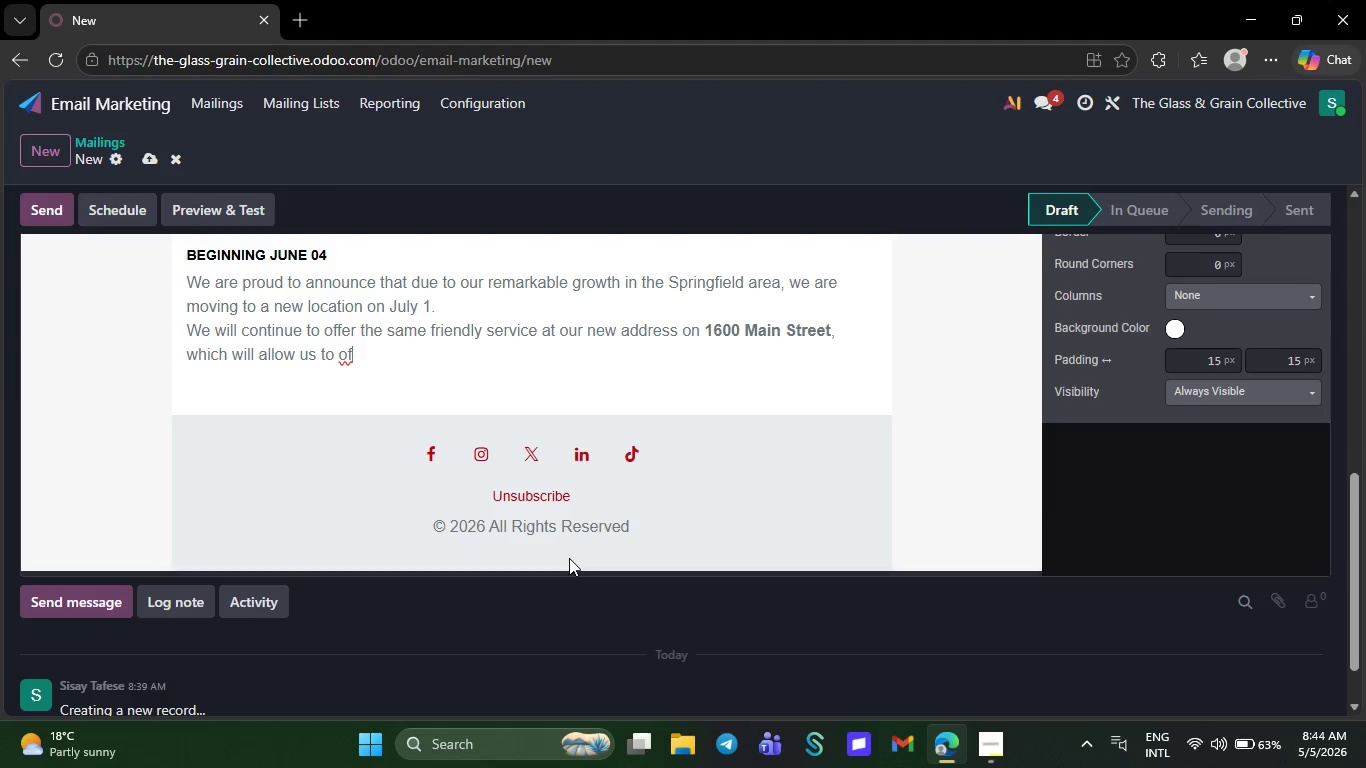 
key(Backspace)
 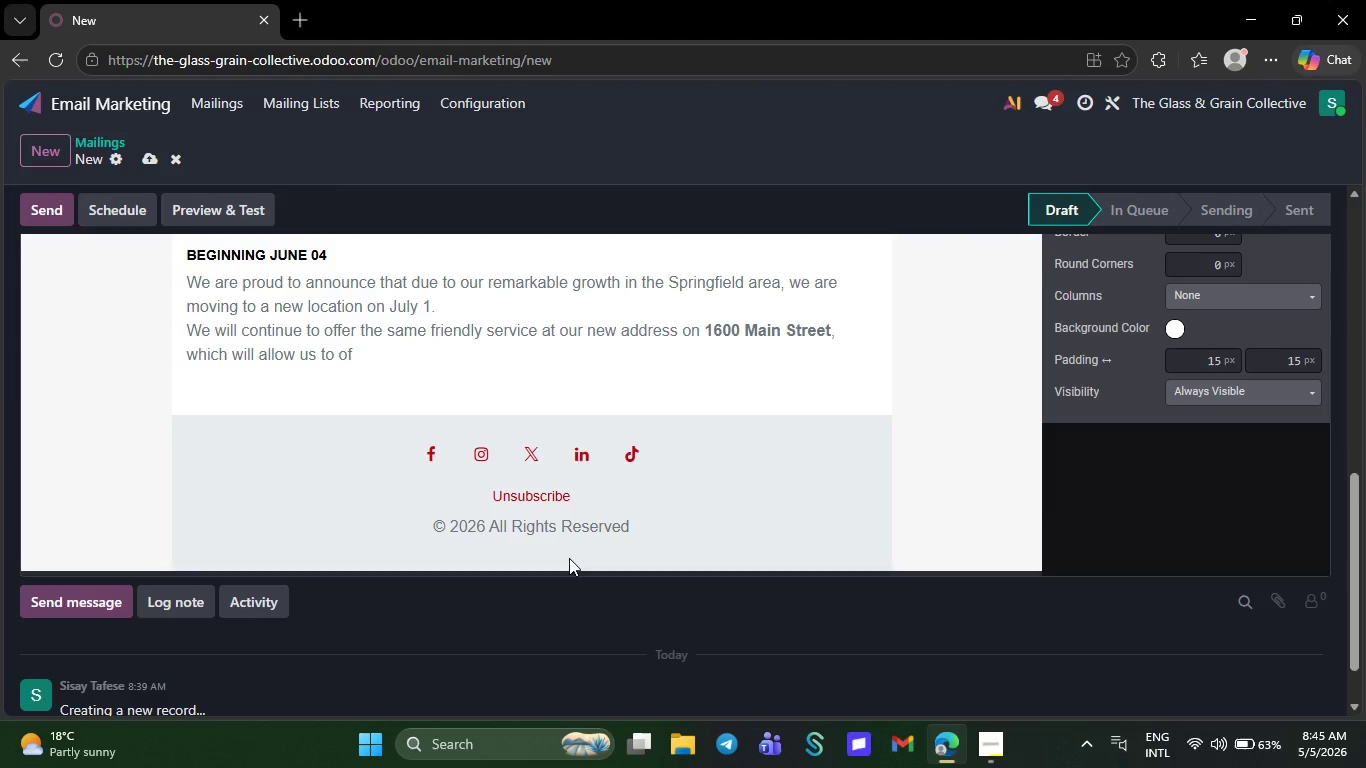 
key(Backspace)
 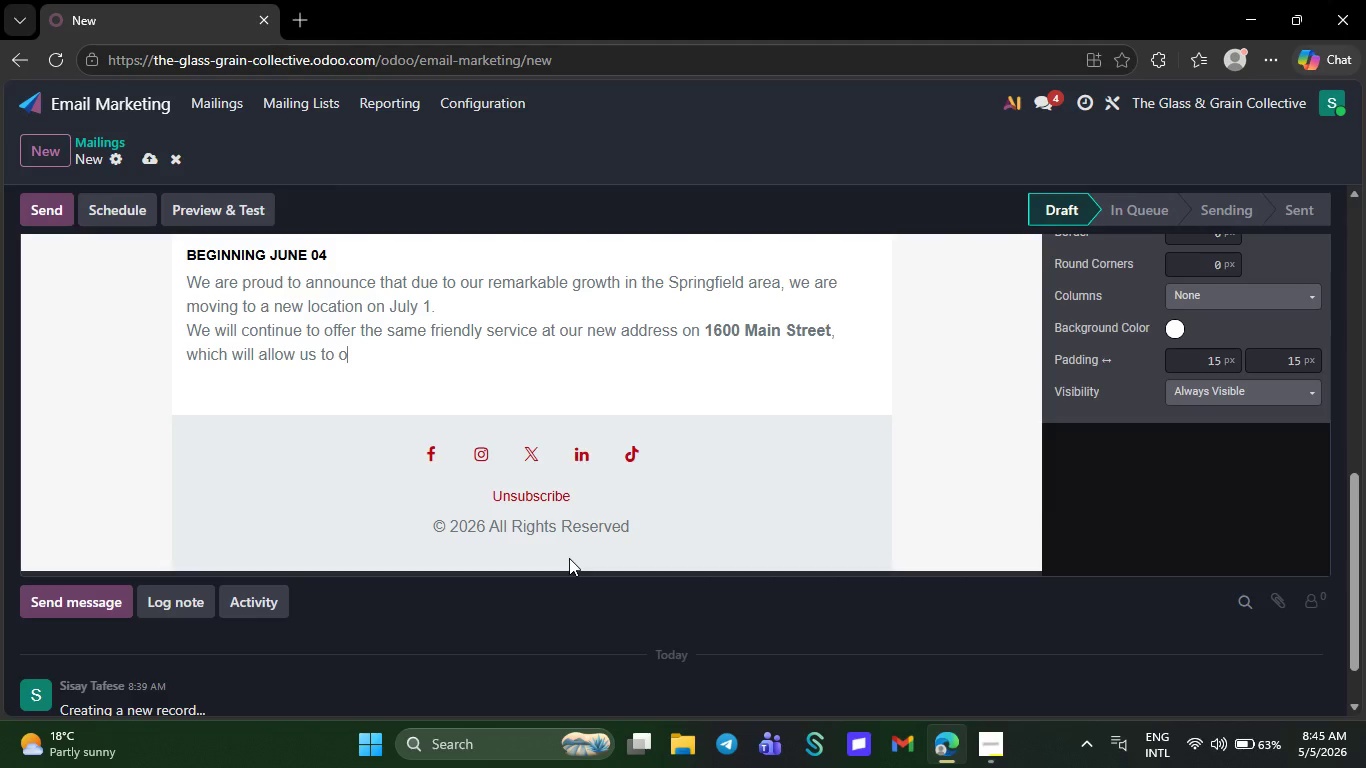 
key(Backspace)
 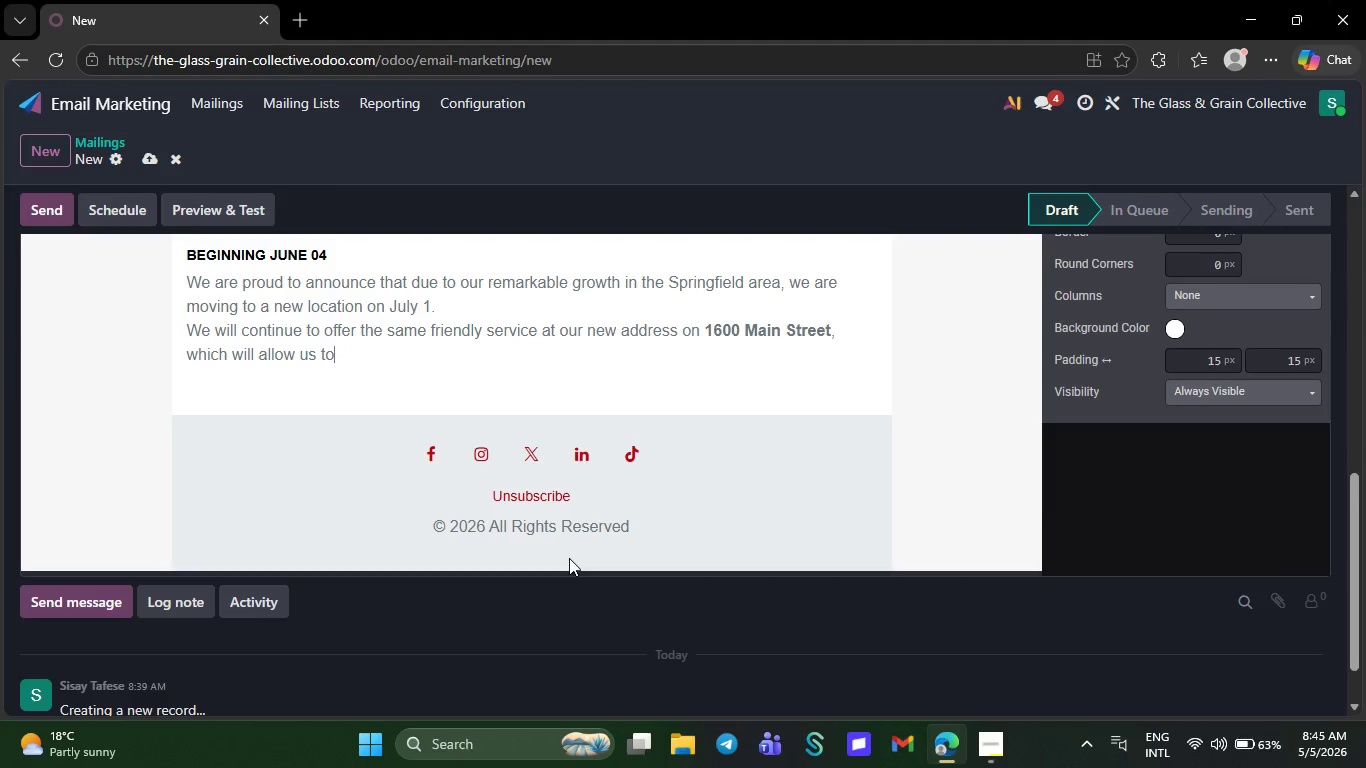 
key(Backspace)
 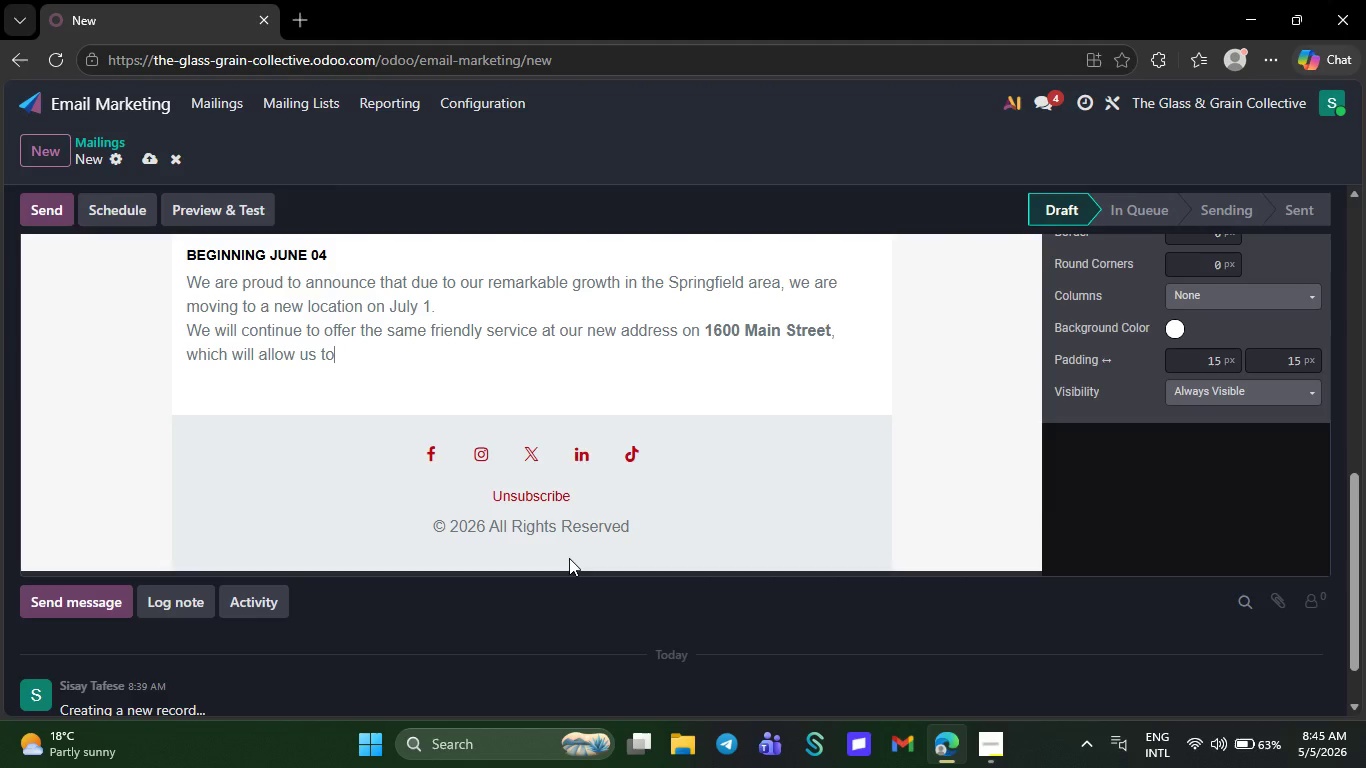 
key(Backspace)
 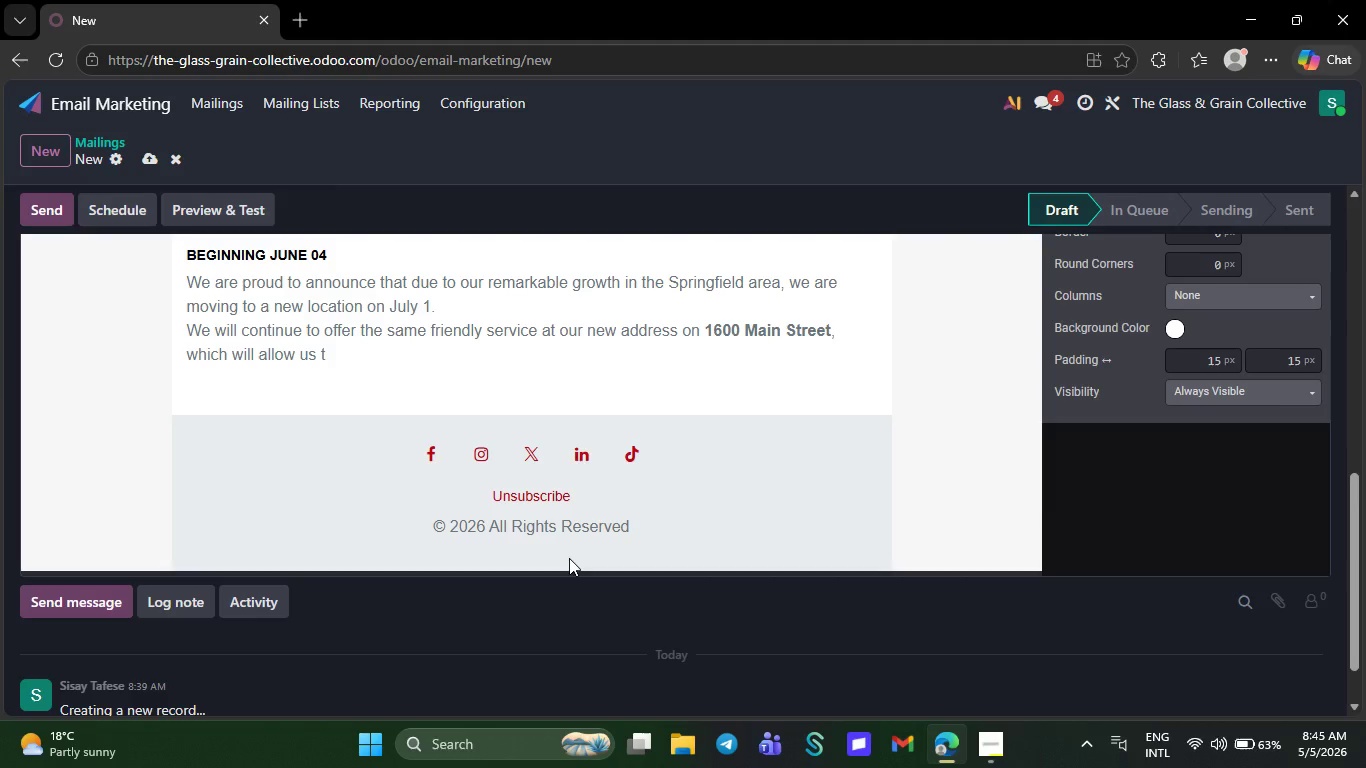 
wait(6.59)
 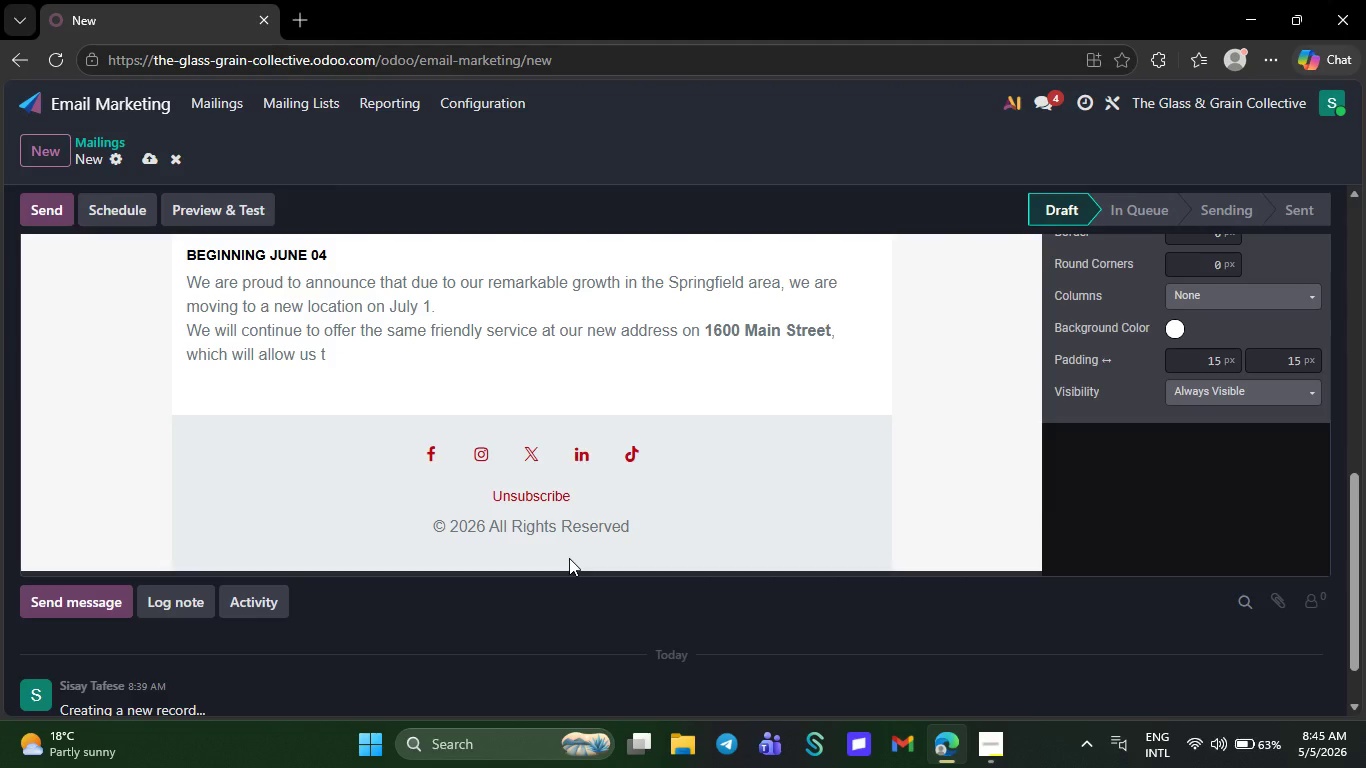 
key(Backspace)
 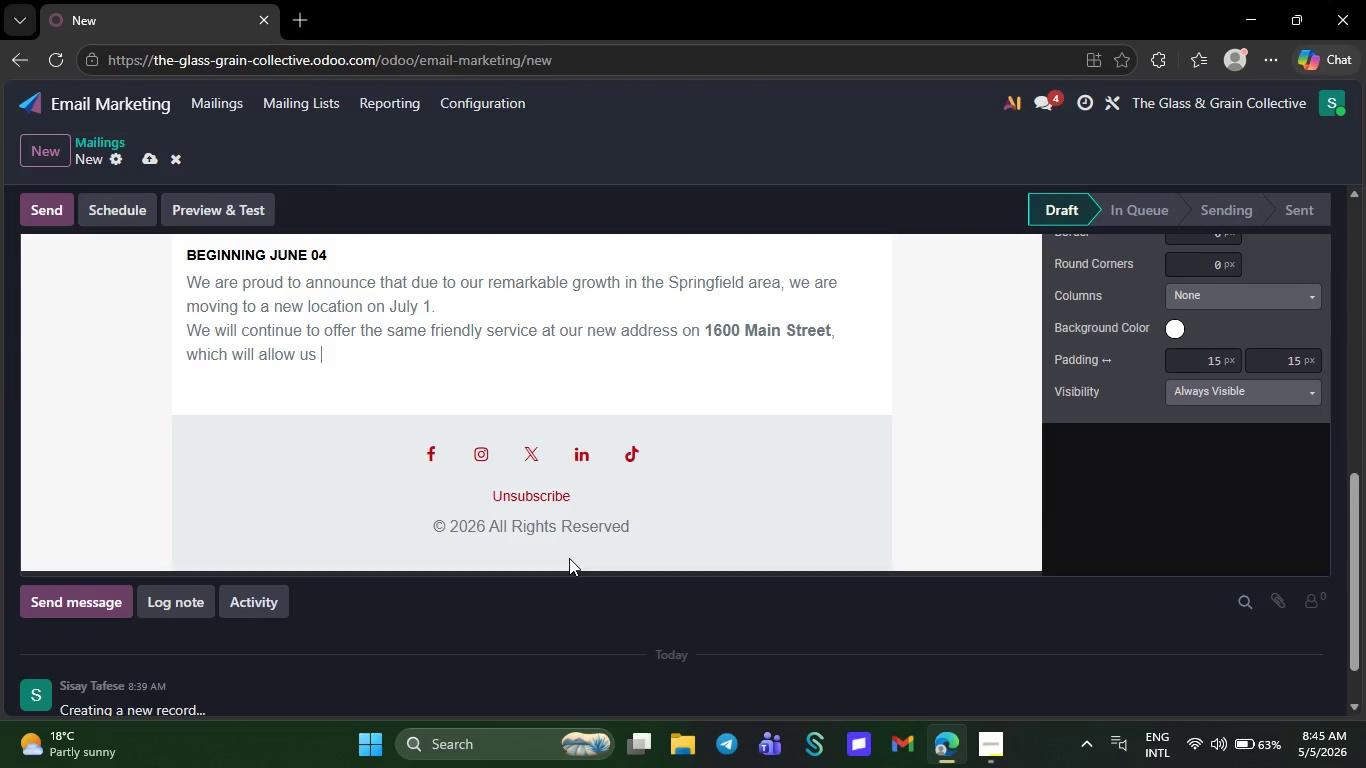 
key(Backspace)
 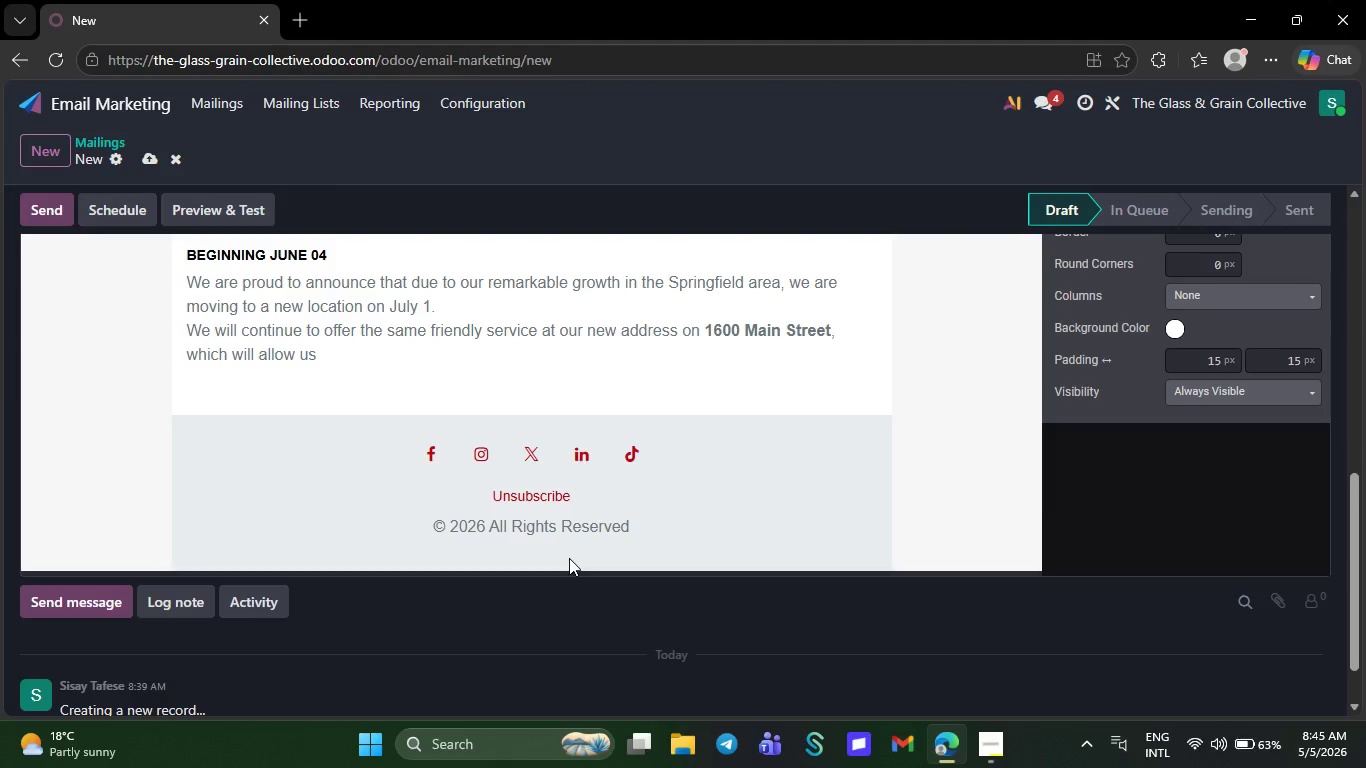 
key(Backspace)
 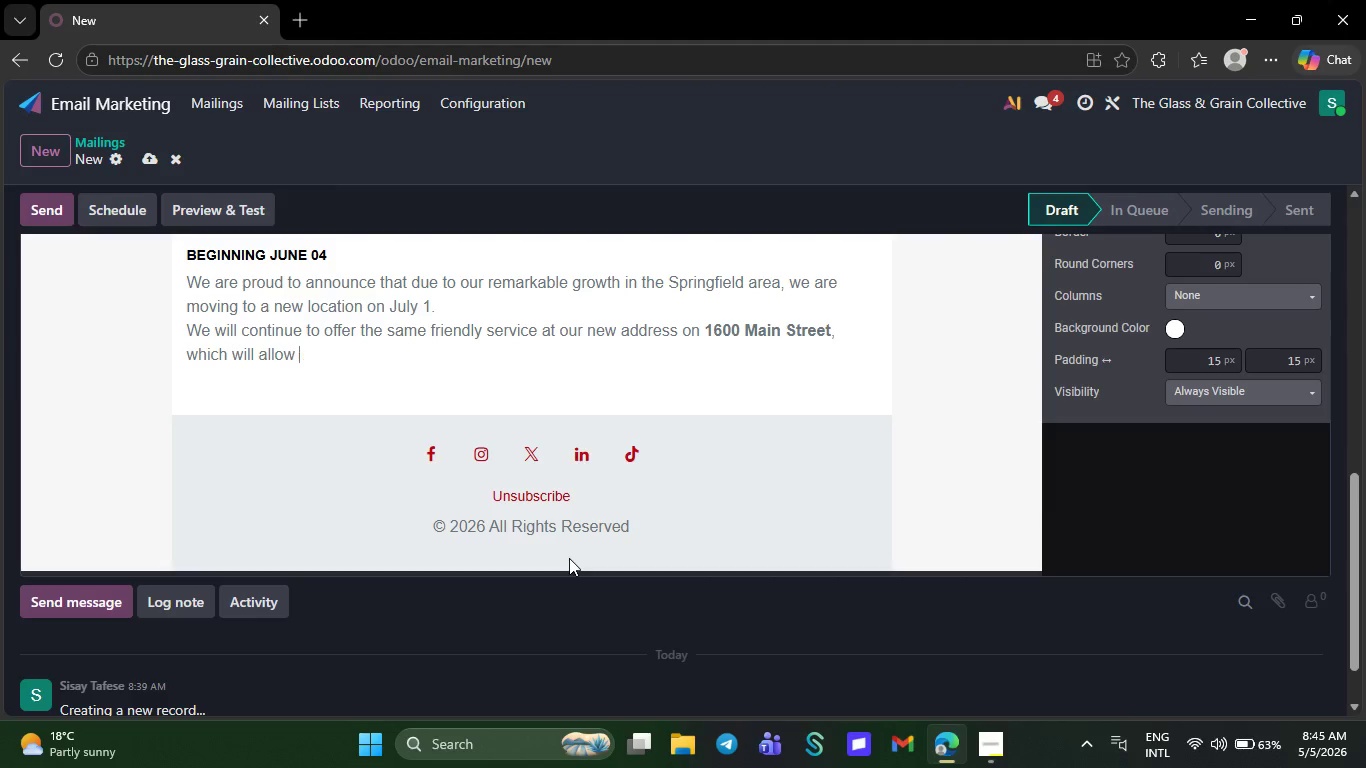 
key(Backspace)
 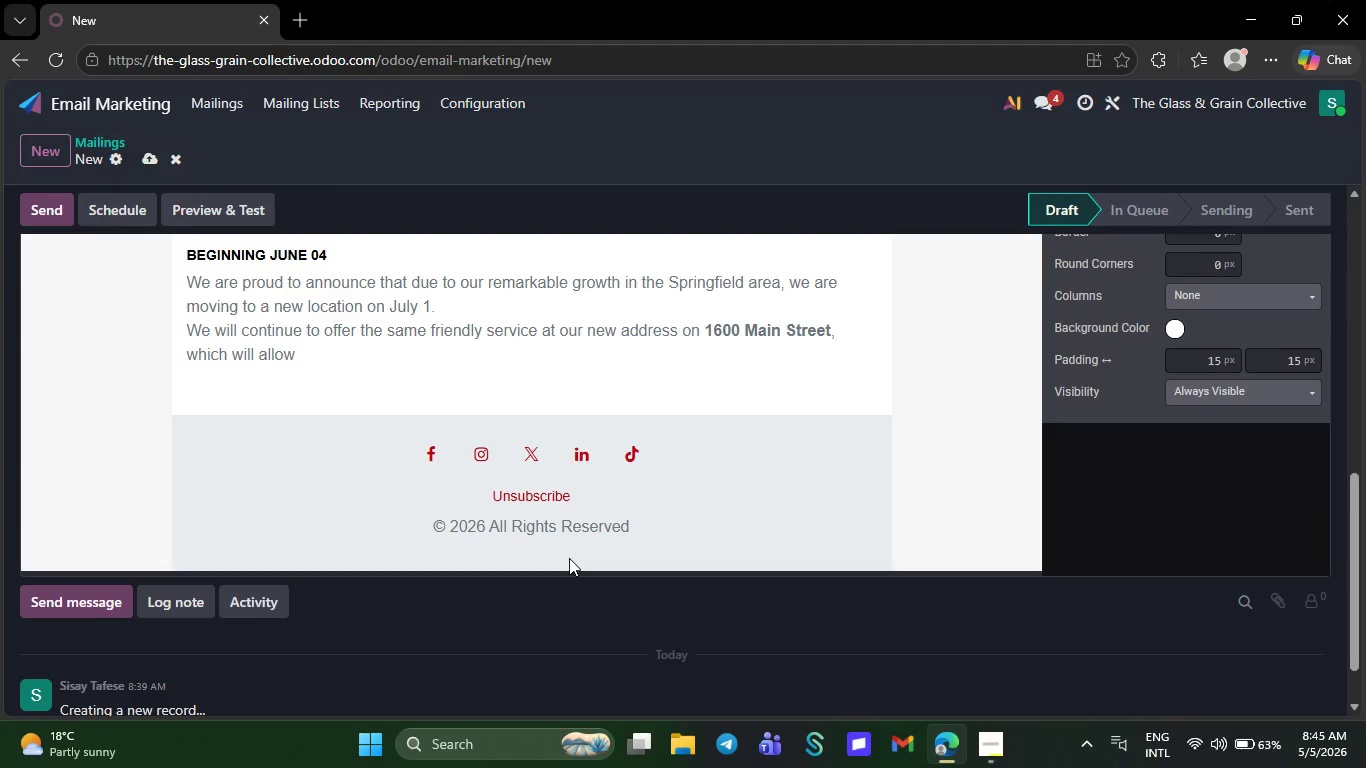 
key(Backspace)
 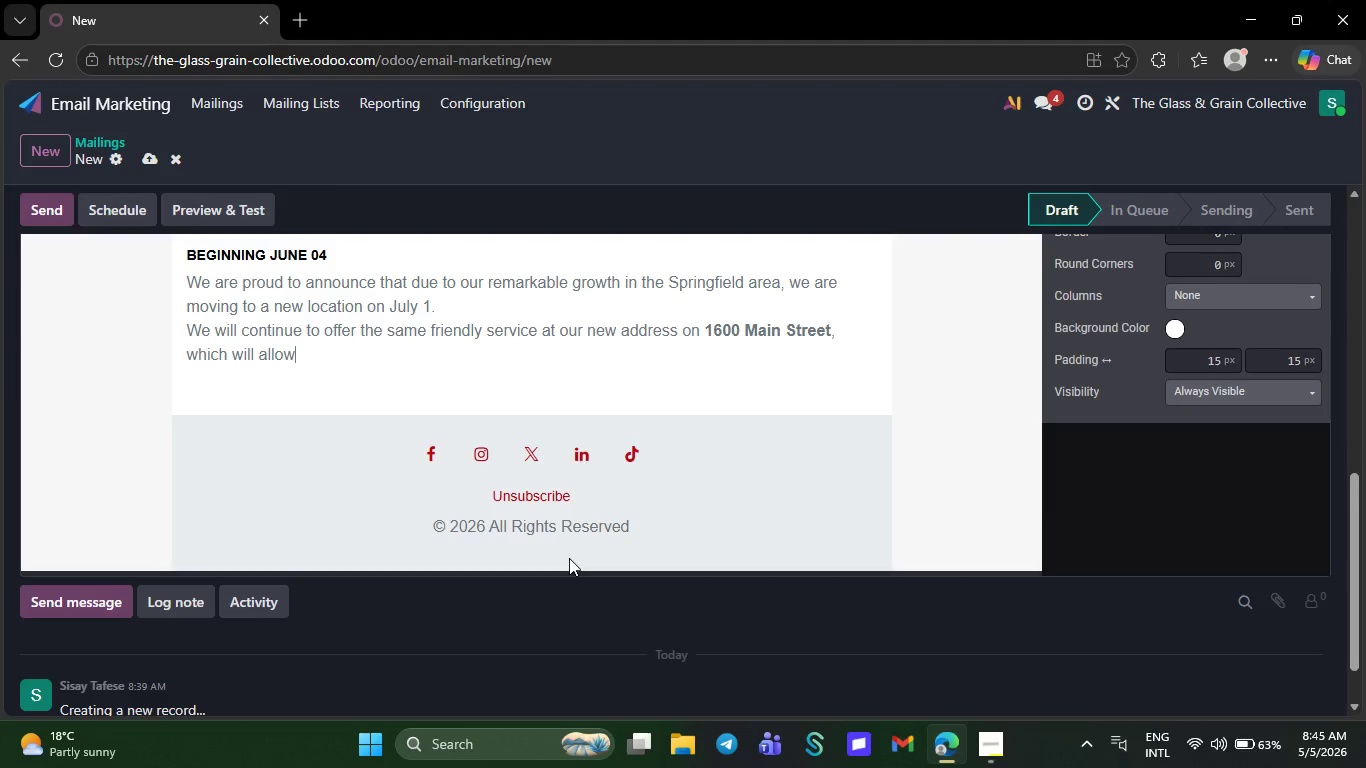 
key(Backspace)
 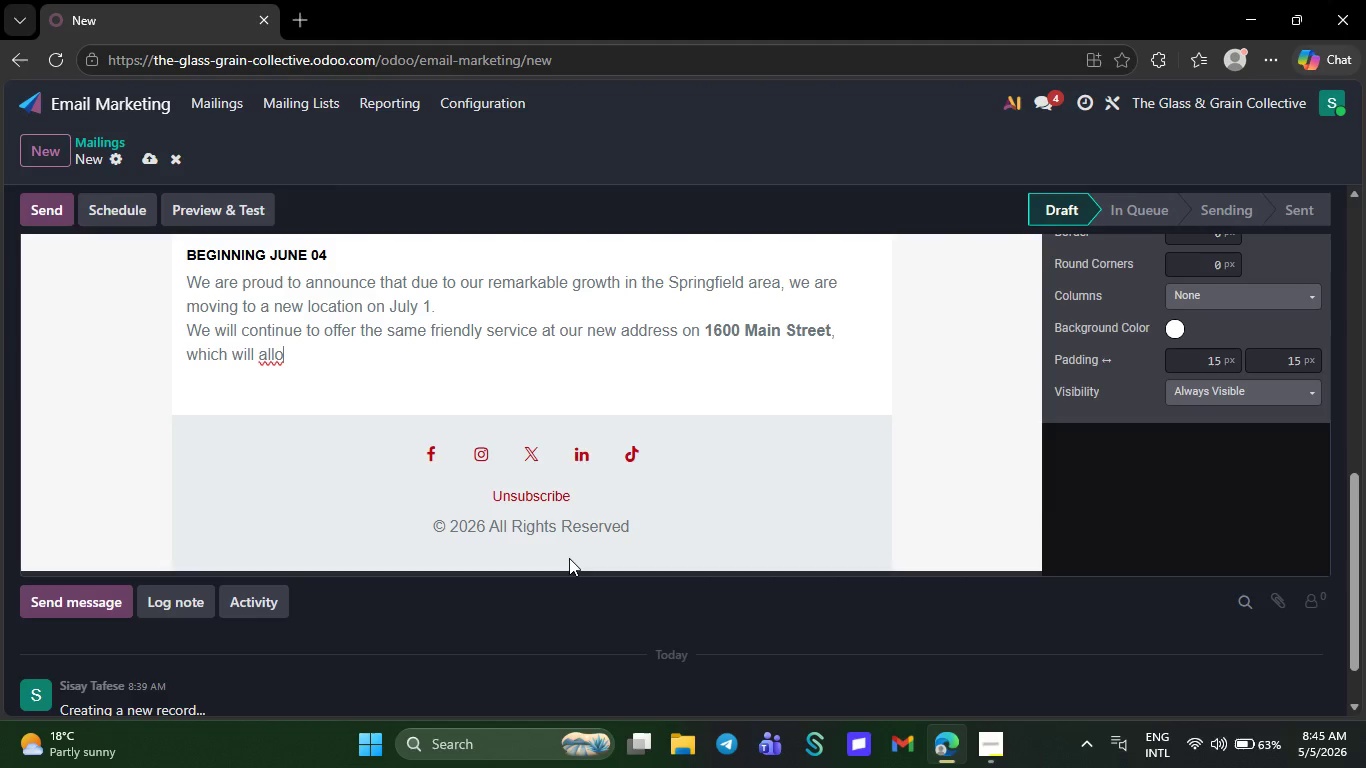 
key(Backspace)
 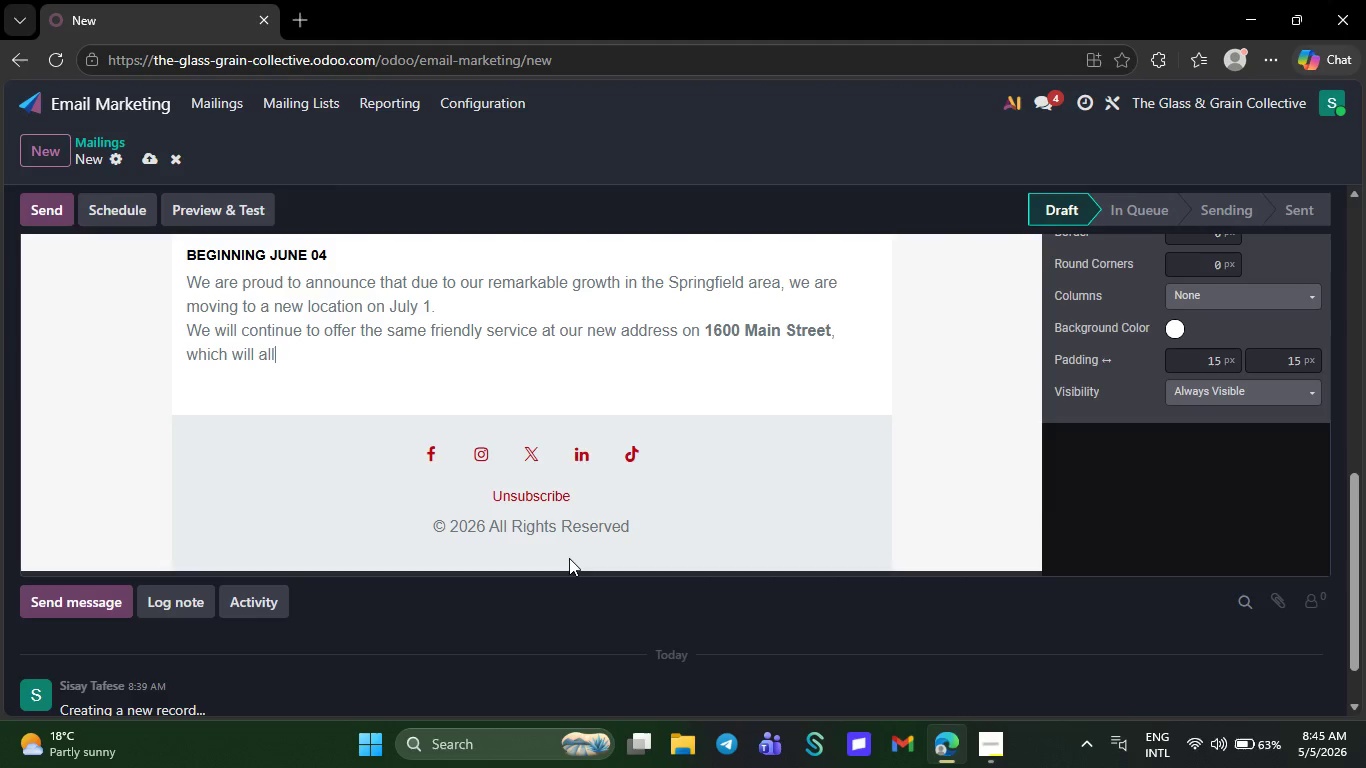 
key(Backspace)
 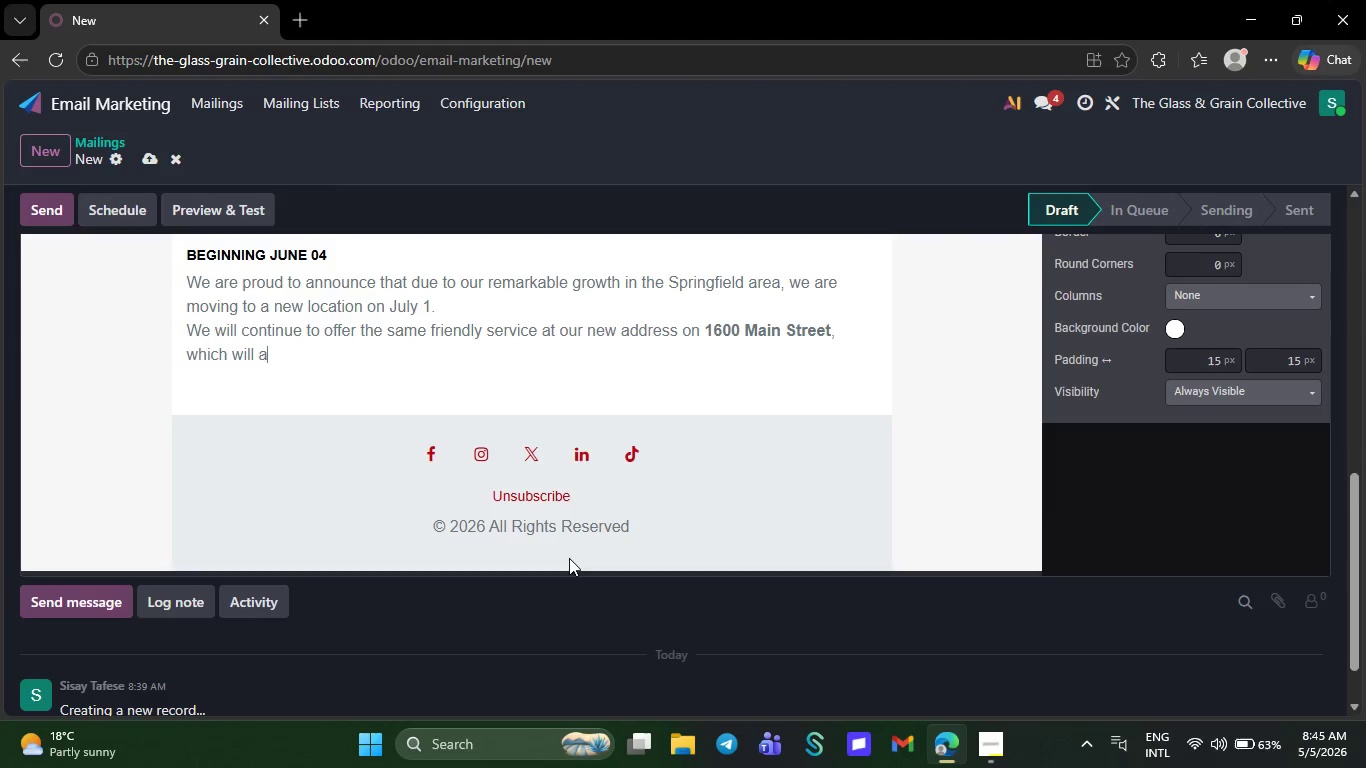 
key(Backspace)
 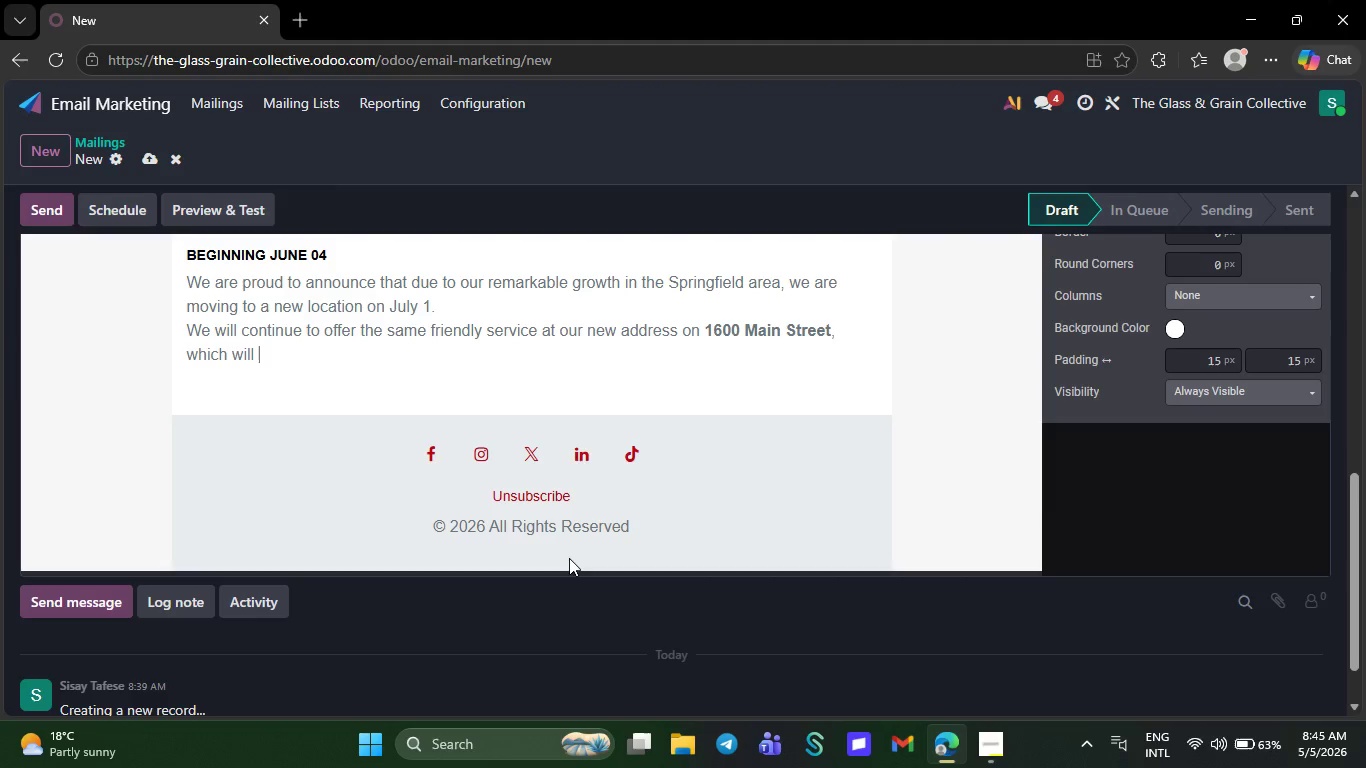 
key(Backspace)
 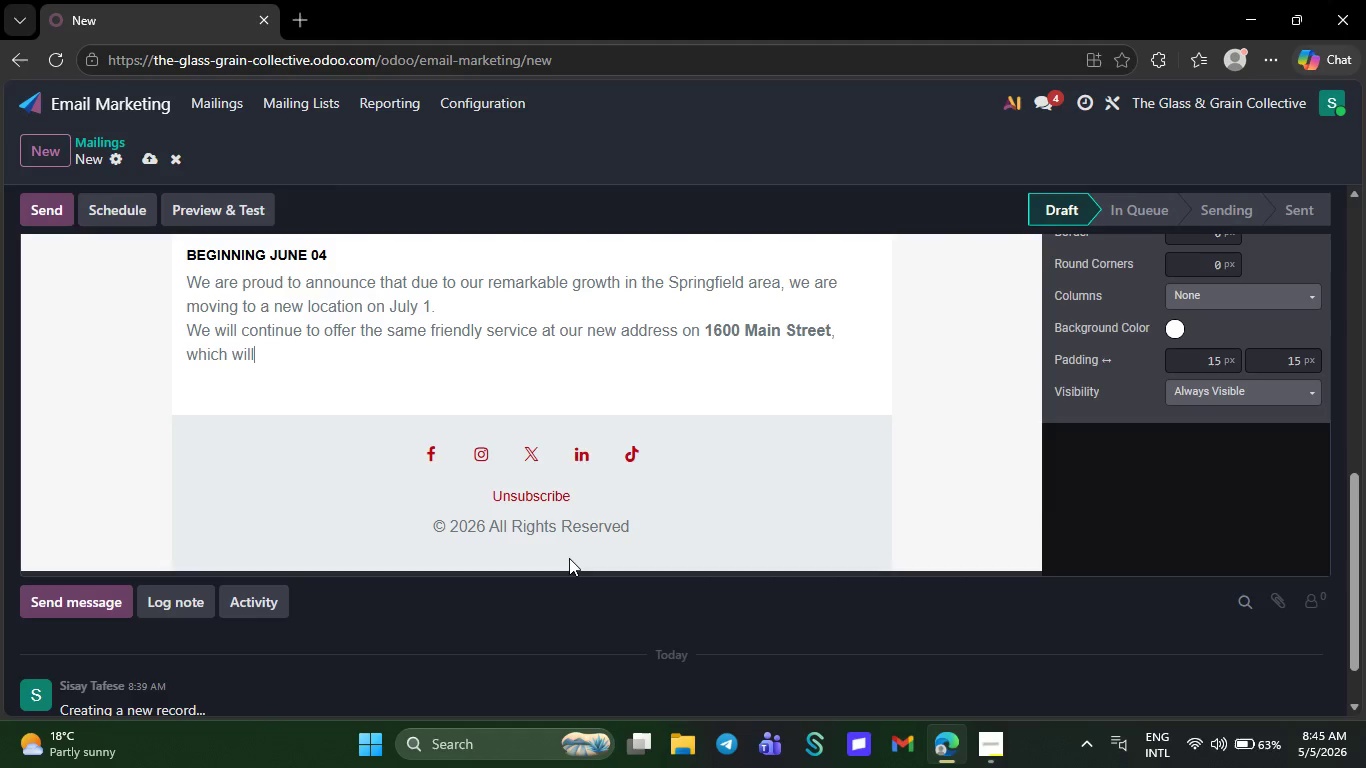 
key(Backspace)
 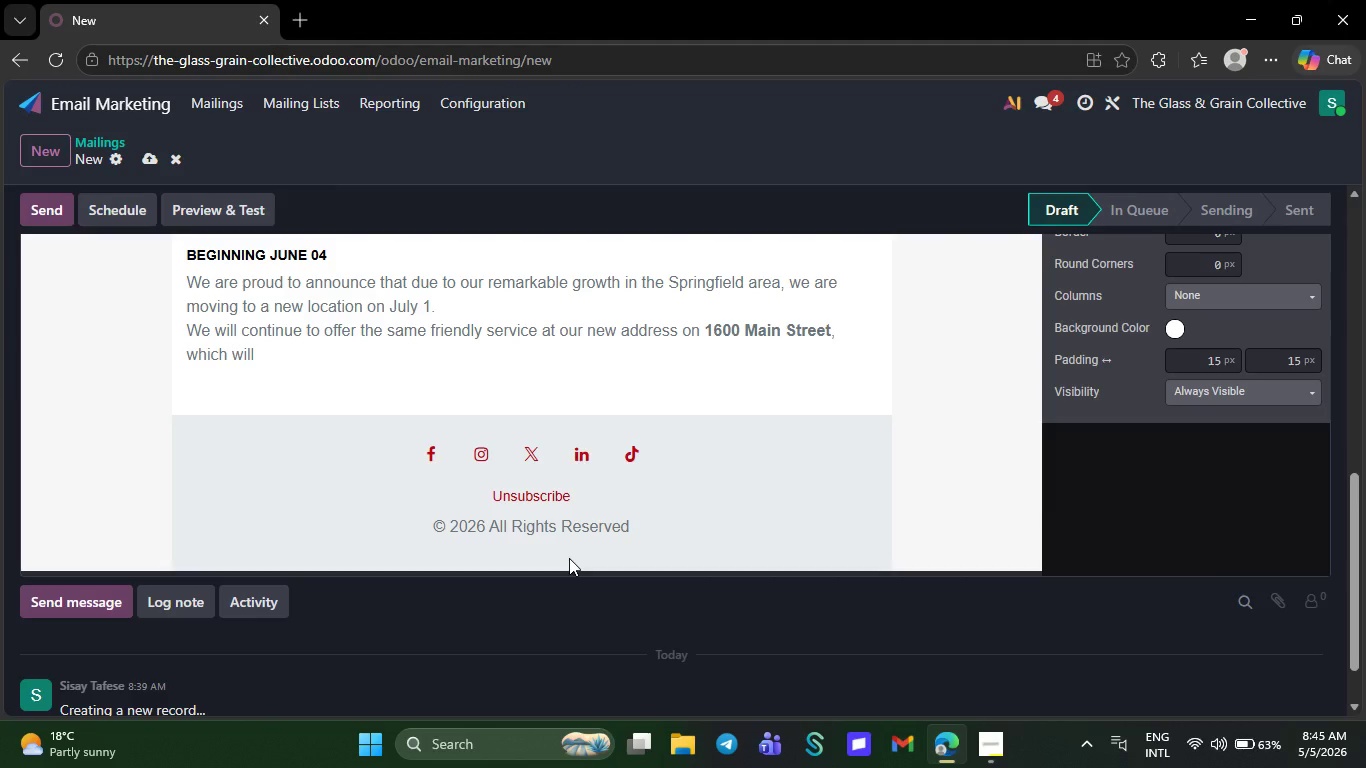 
key(Backspace)
 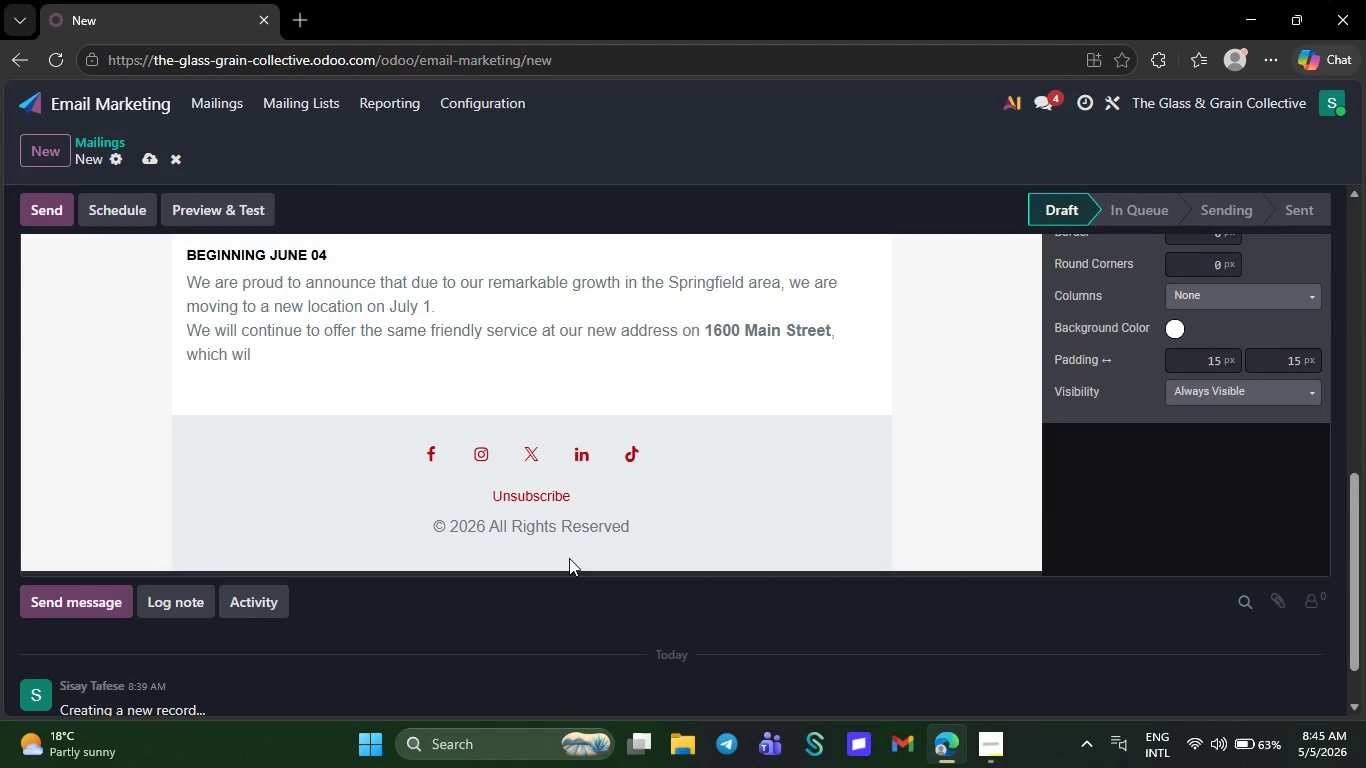 
key(Backspace)
 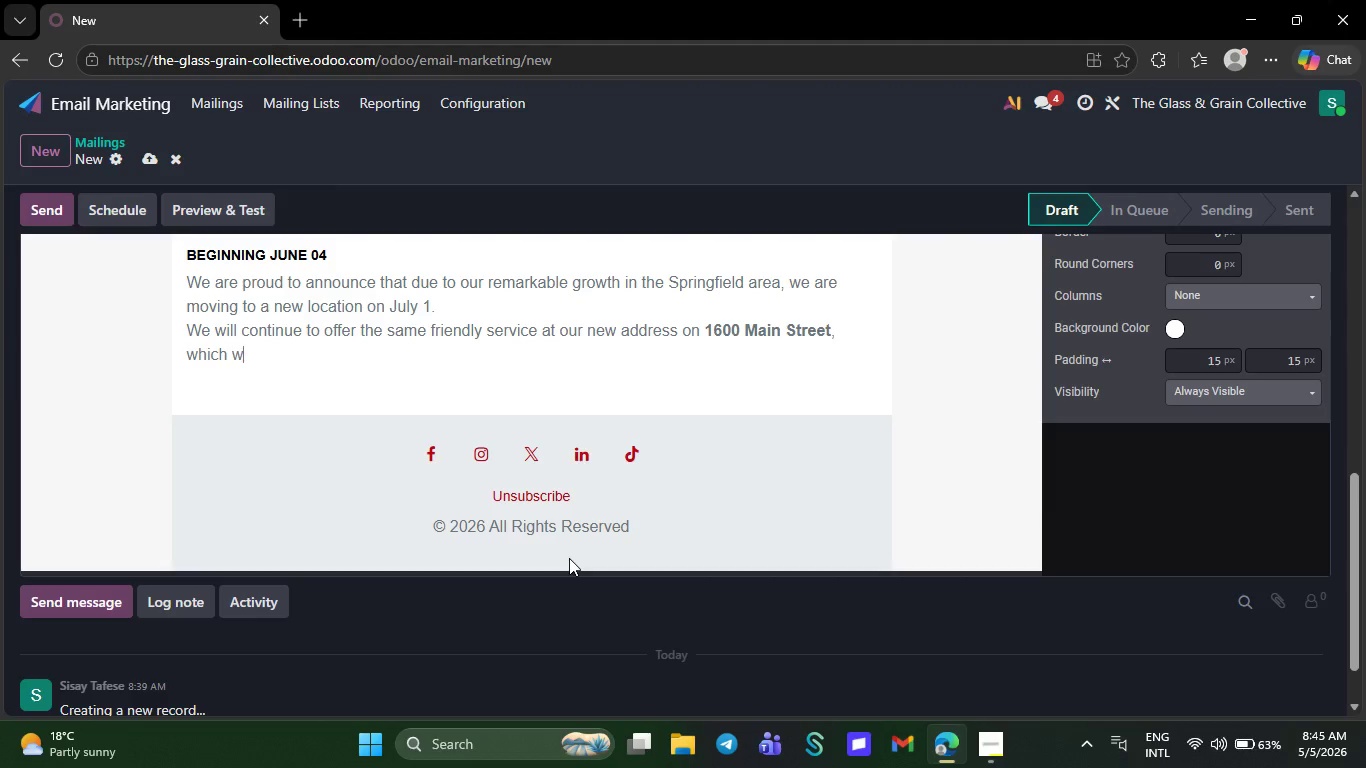 
key(Backspace)
 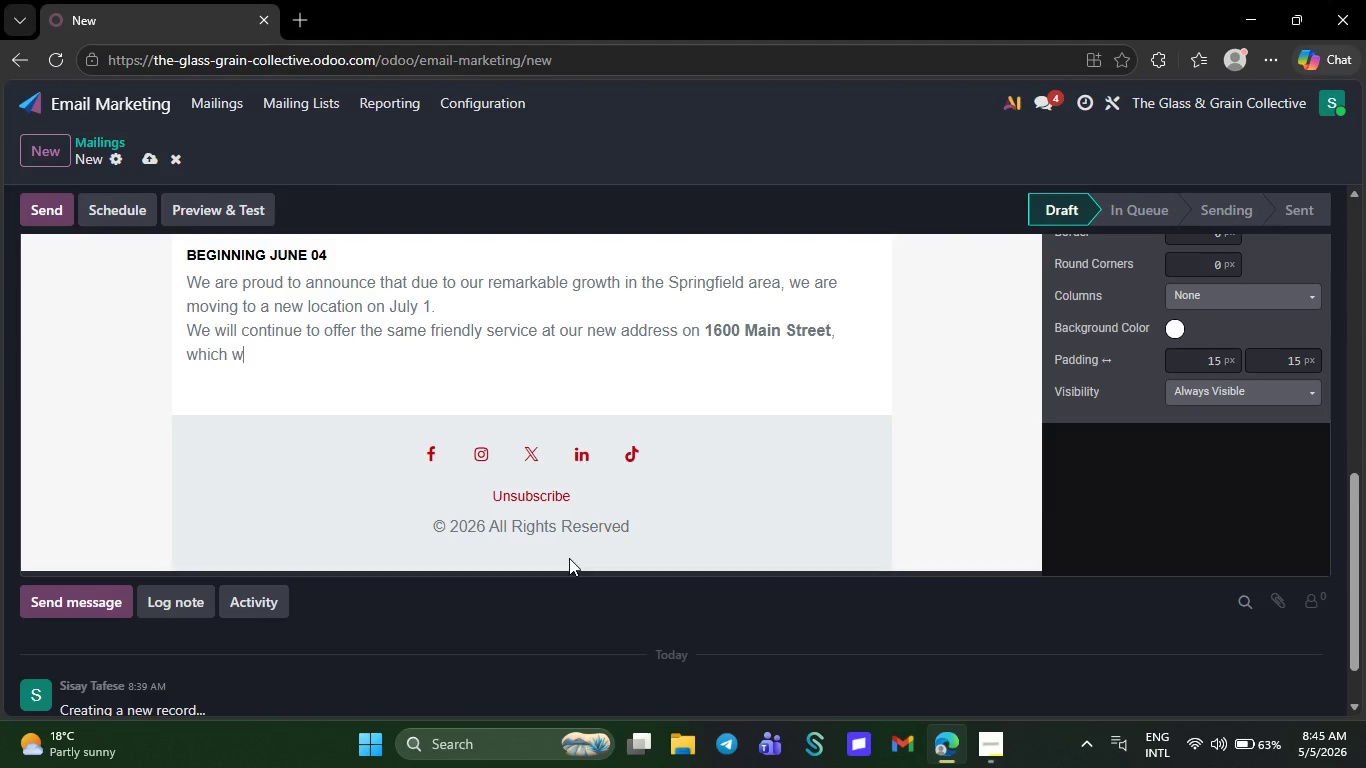 
key(Backspace)
 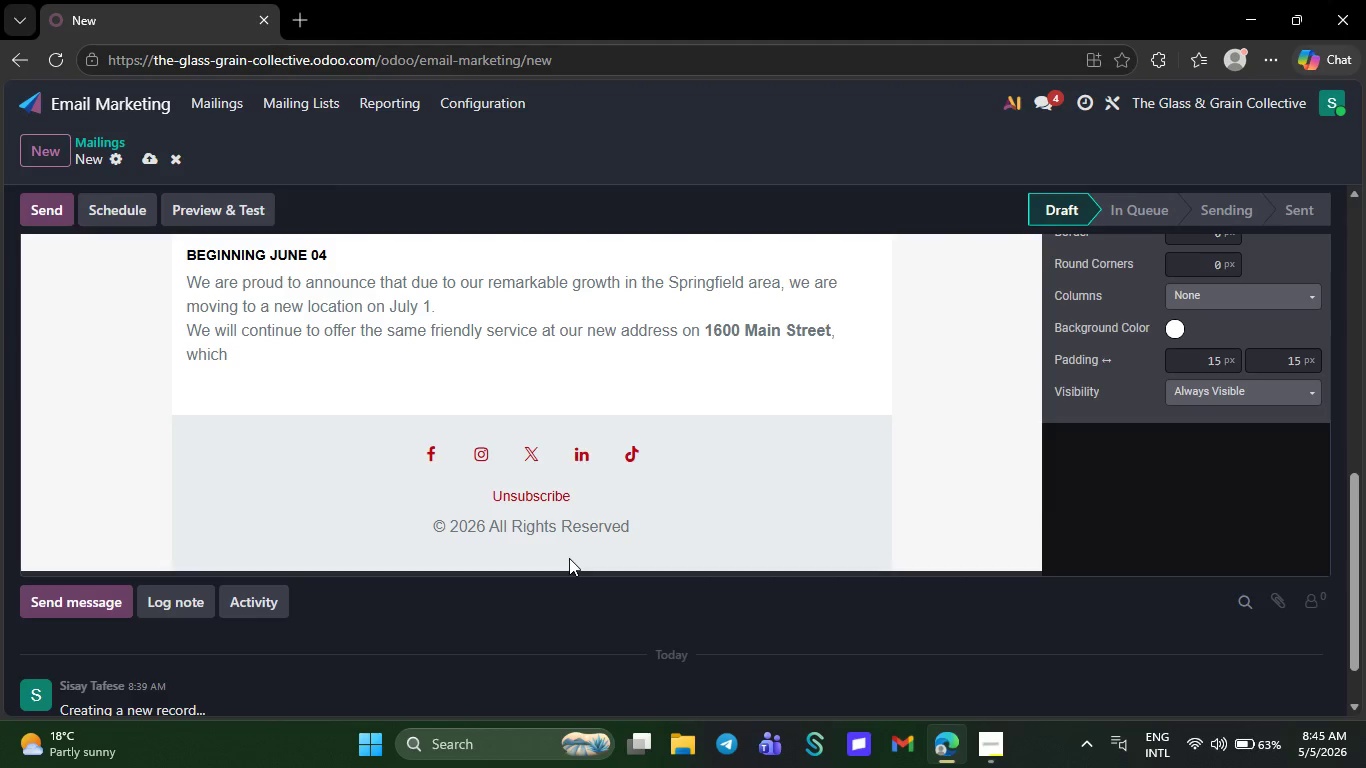 
key(Backspace)
 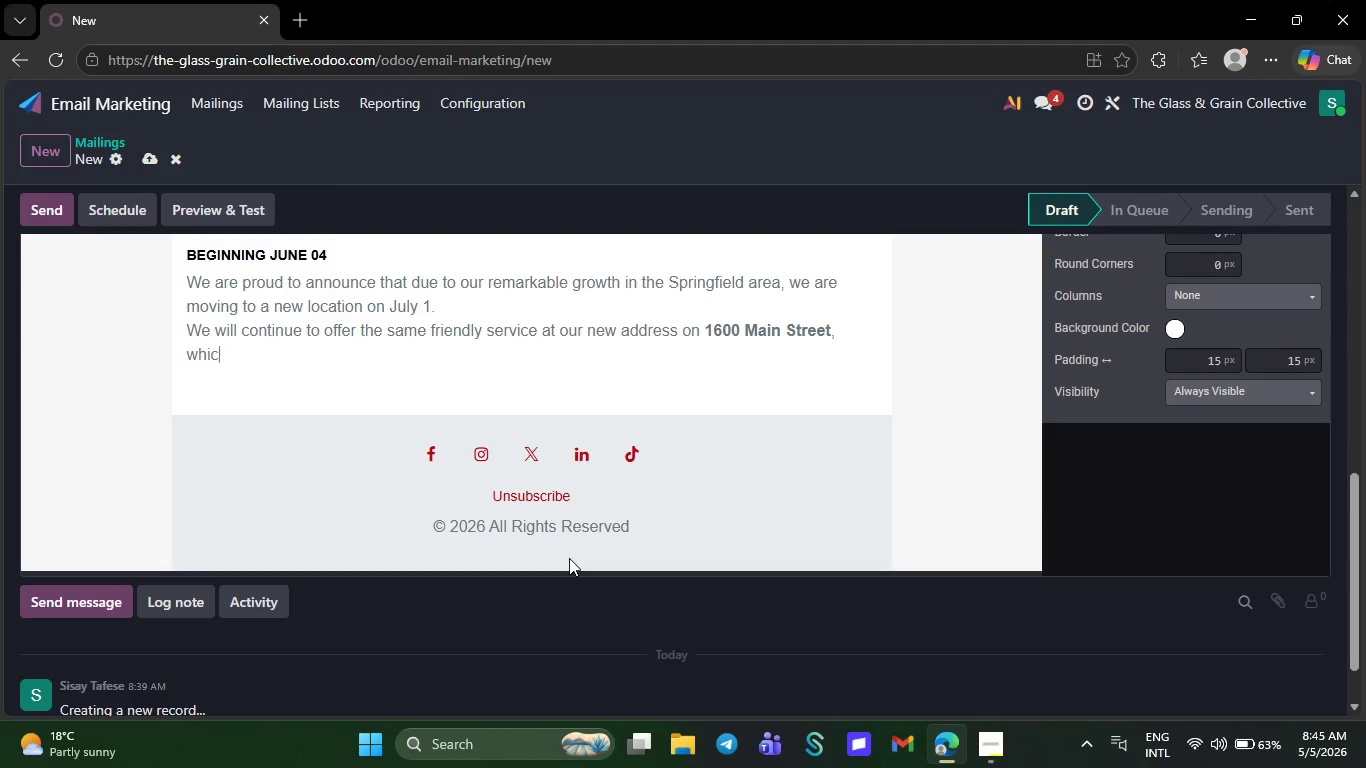 
key(Backspace)
 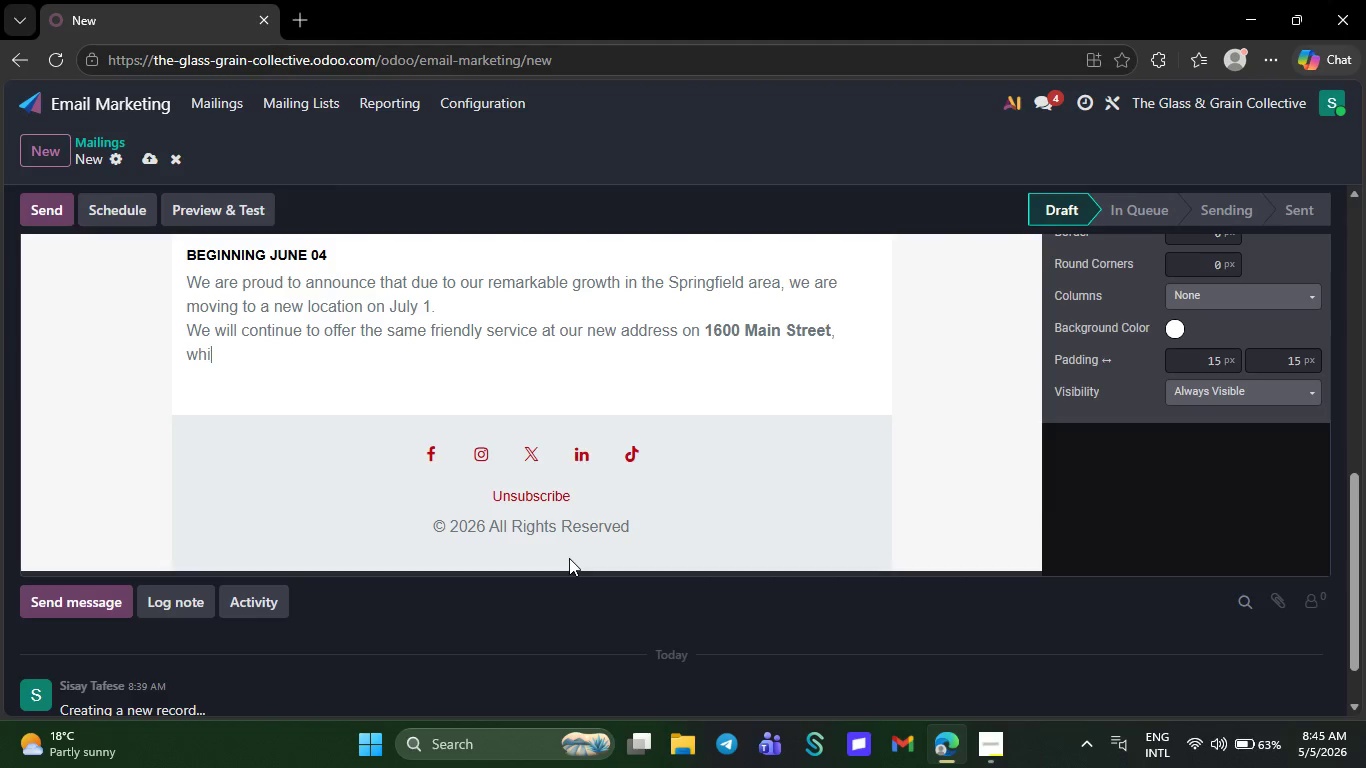 
key(Backspace)
 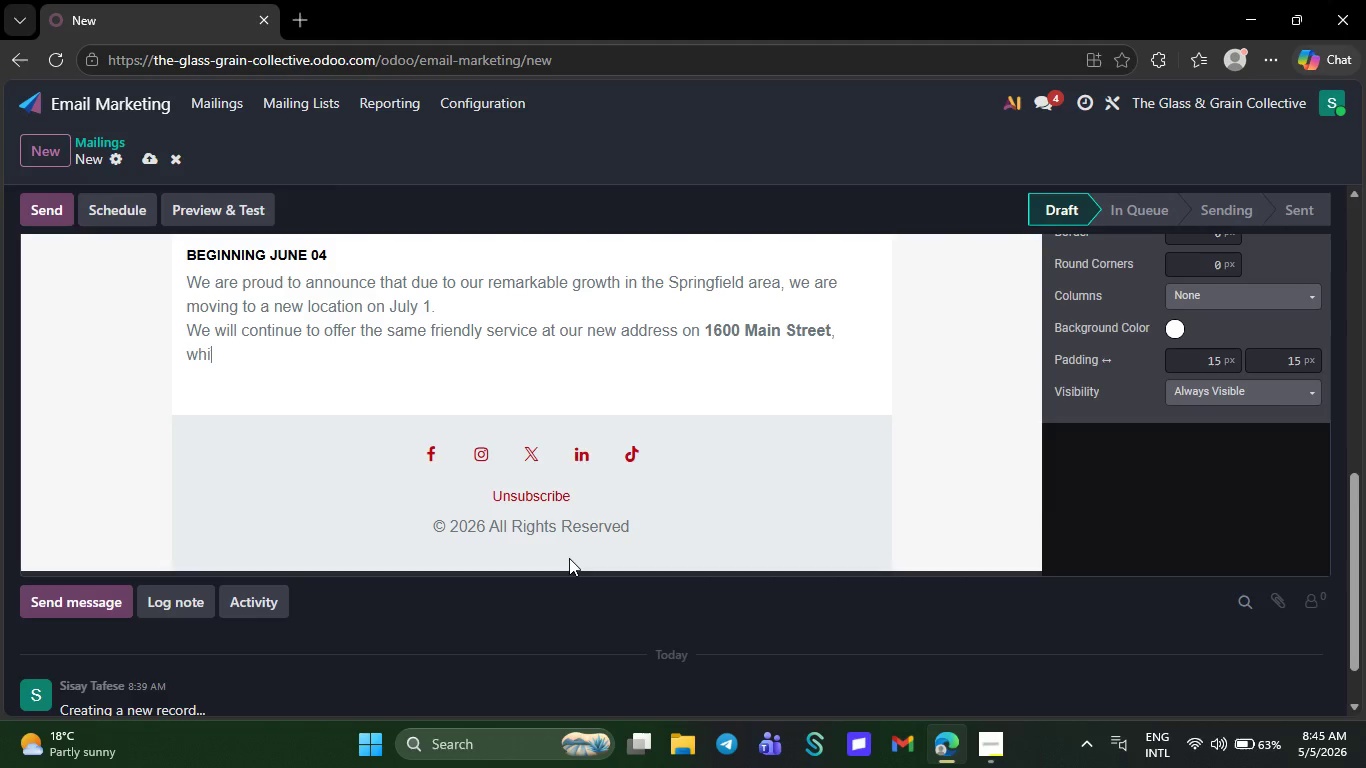 
key(Backspace)
 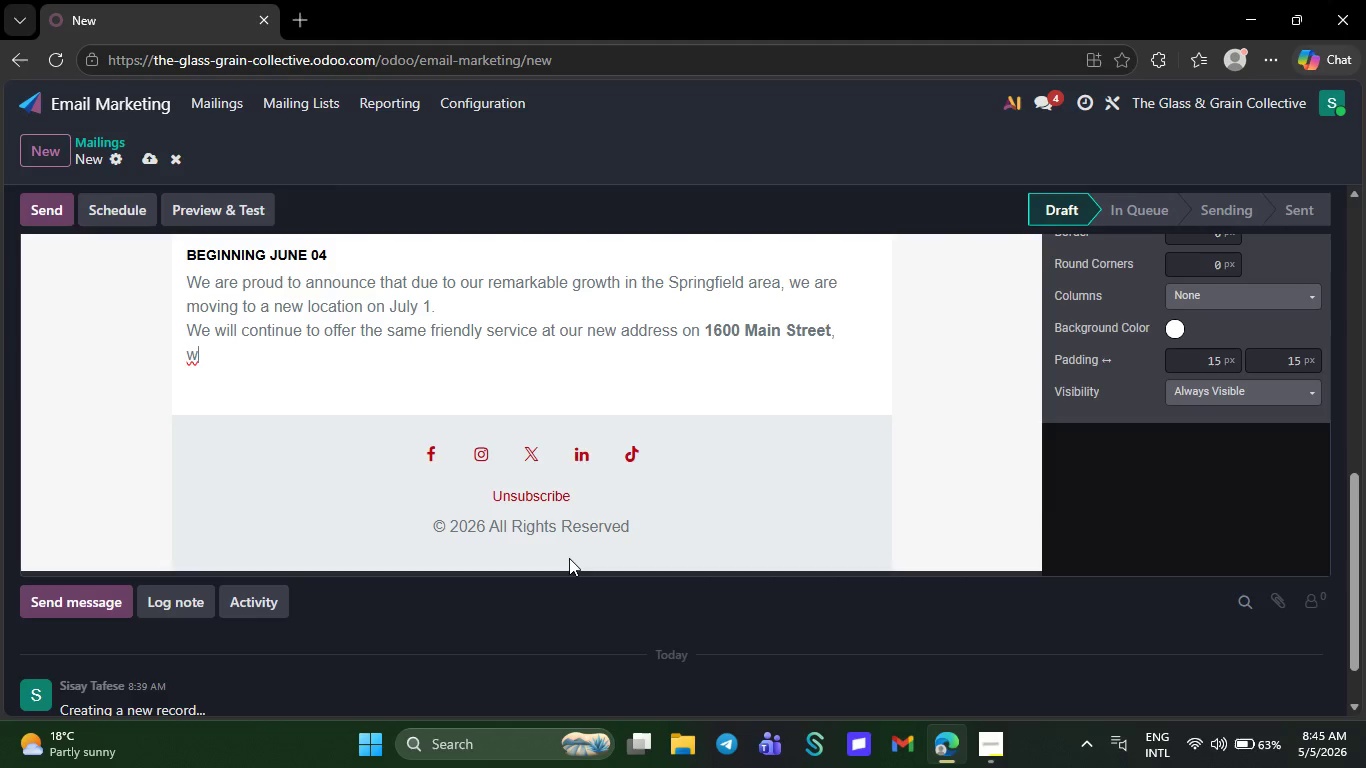 
key(Backspace)
 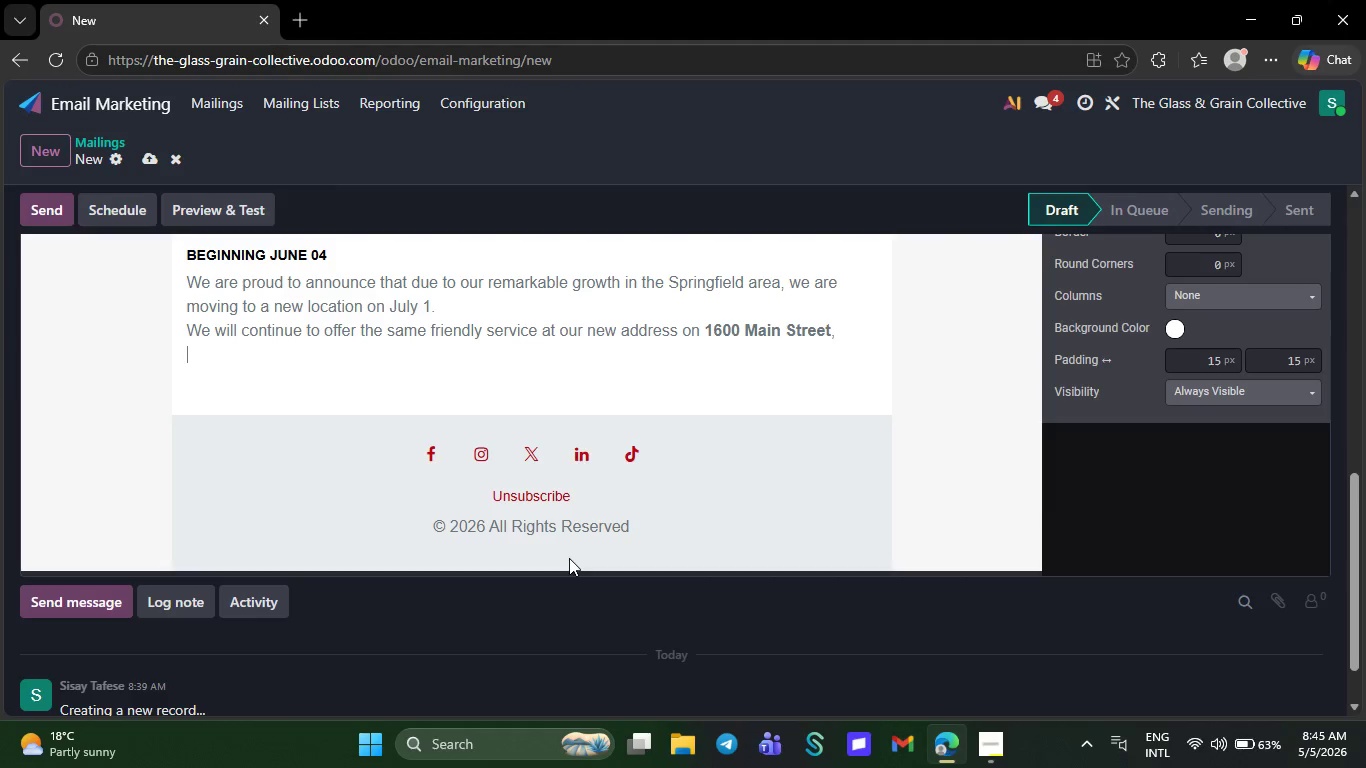 
key(Backspace)
 